 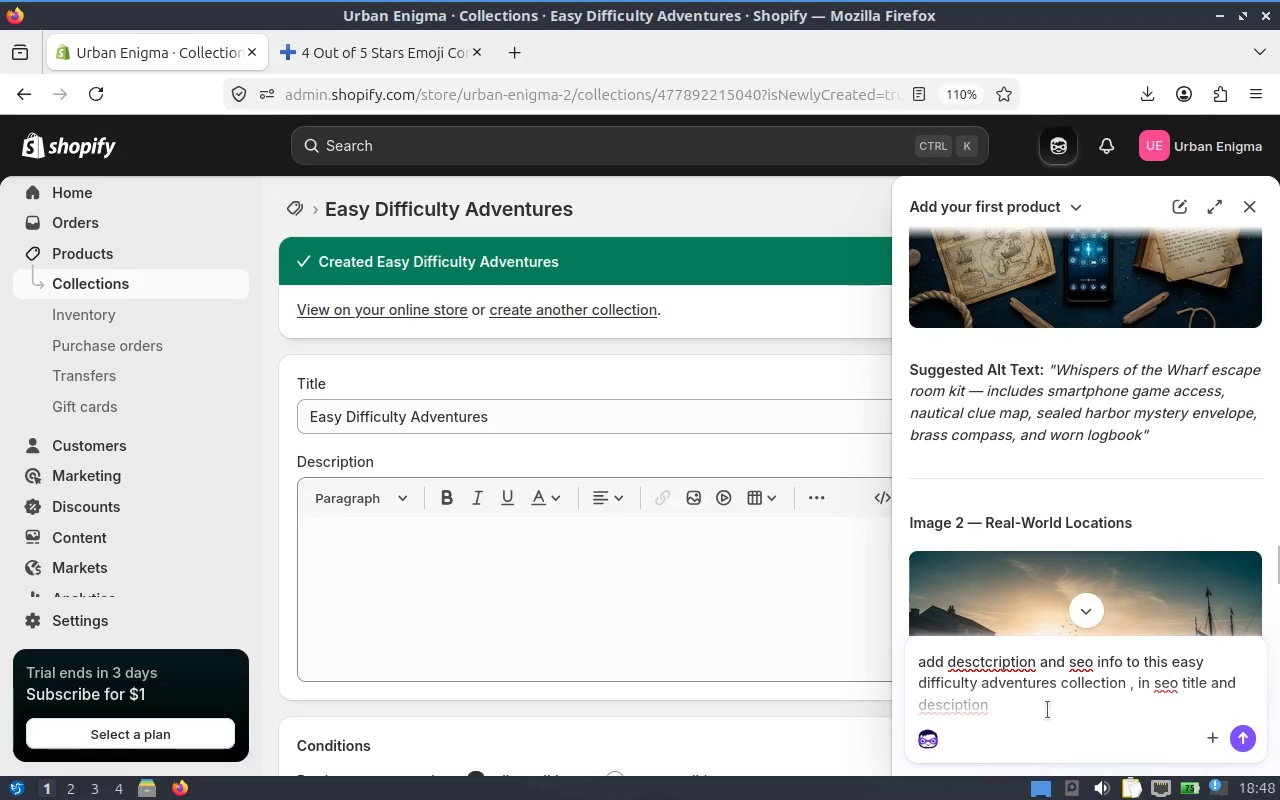 
left_click_drag(start_coordinate=[1047, 710], to_coordinate=[1135, 687])
 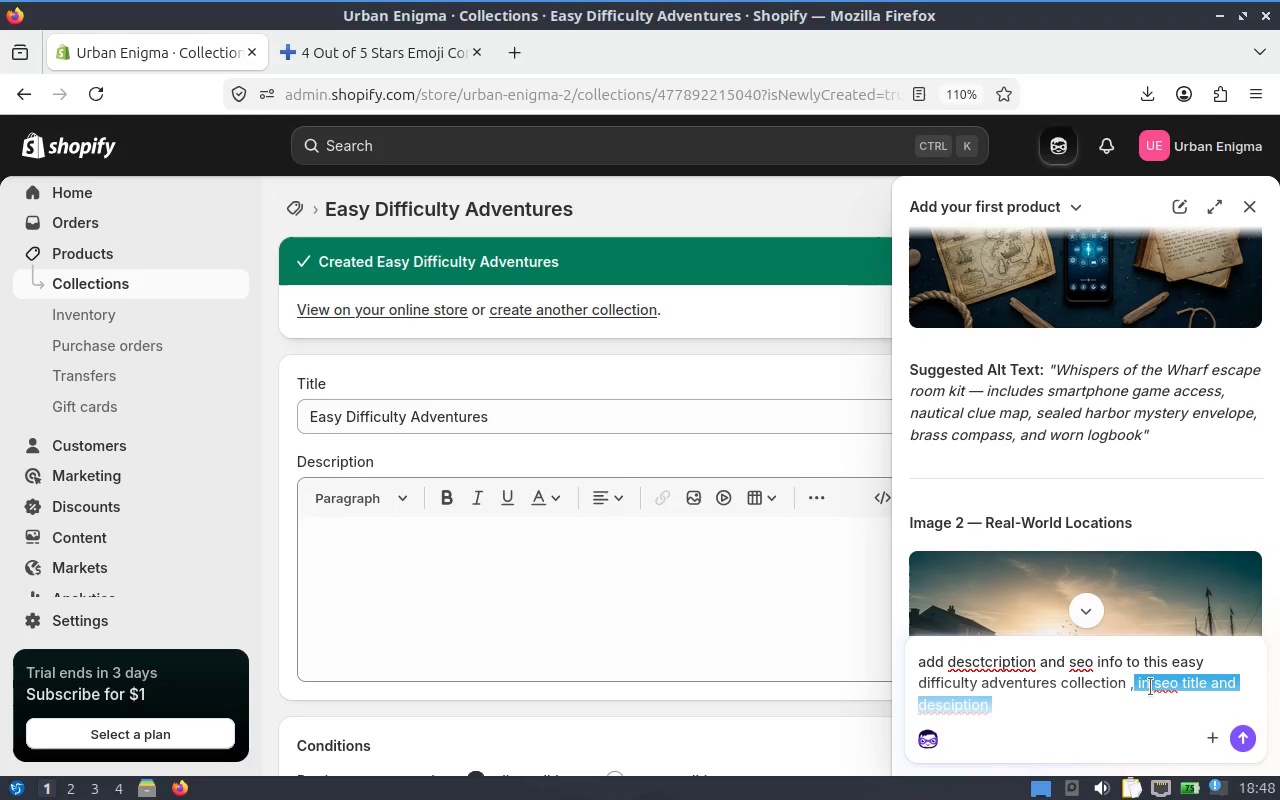 
key(Control+V)
 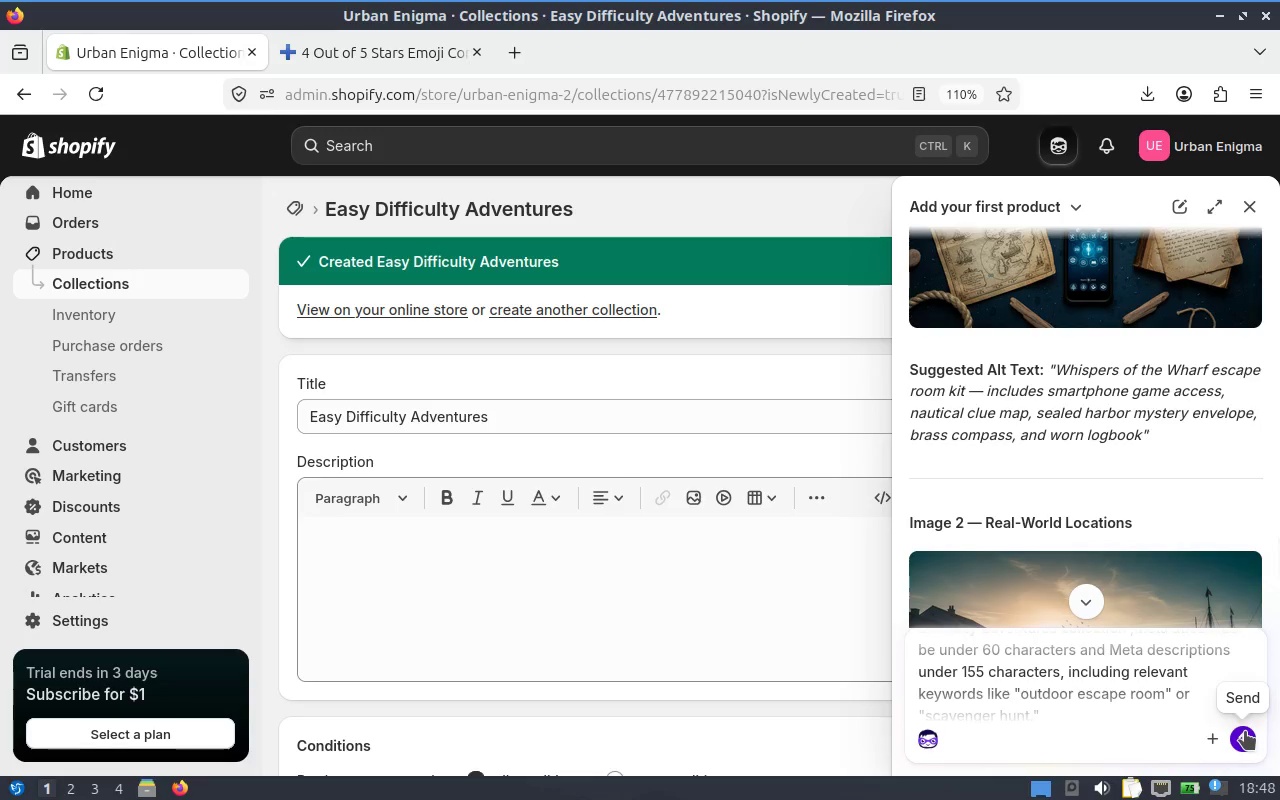 
left_click([1245, 731])
 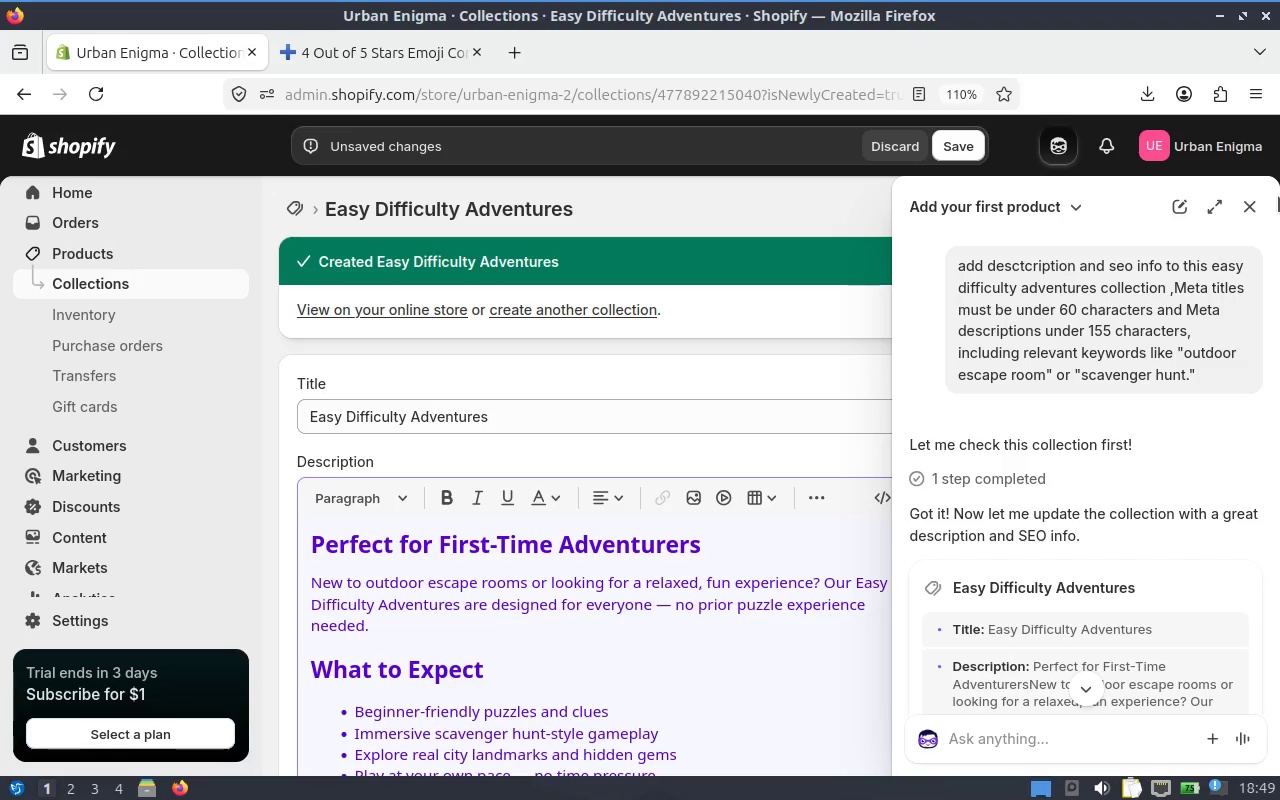 
wait(56.58)
 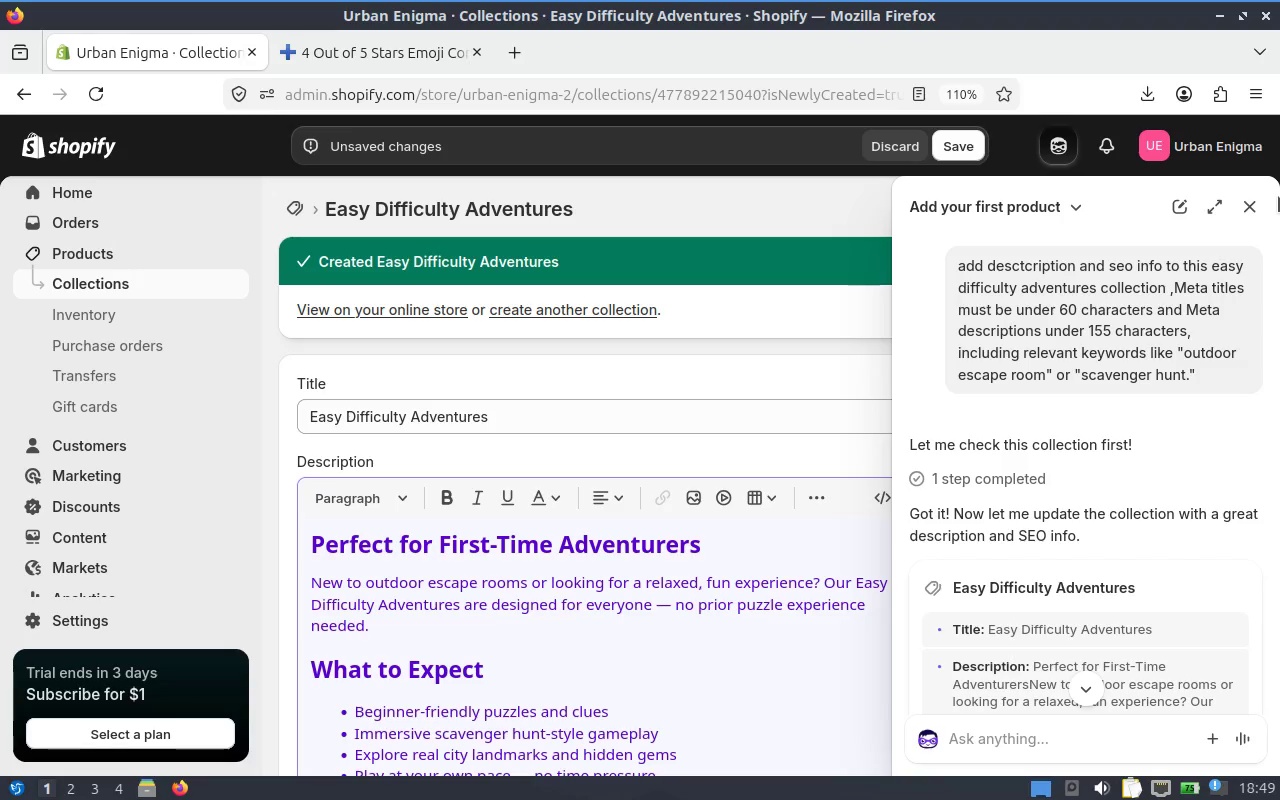 
scroll: coordinate [1130, 484], scroll_direction: down, amount: 6.0
 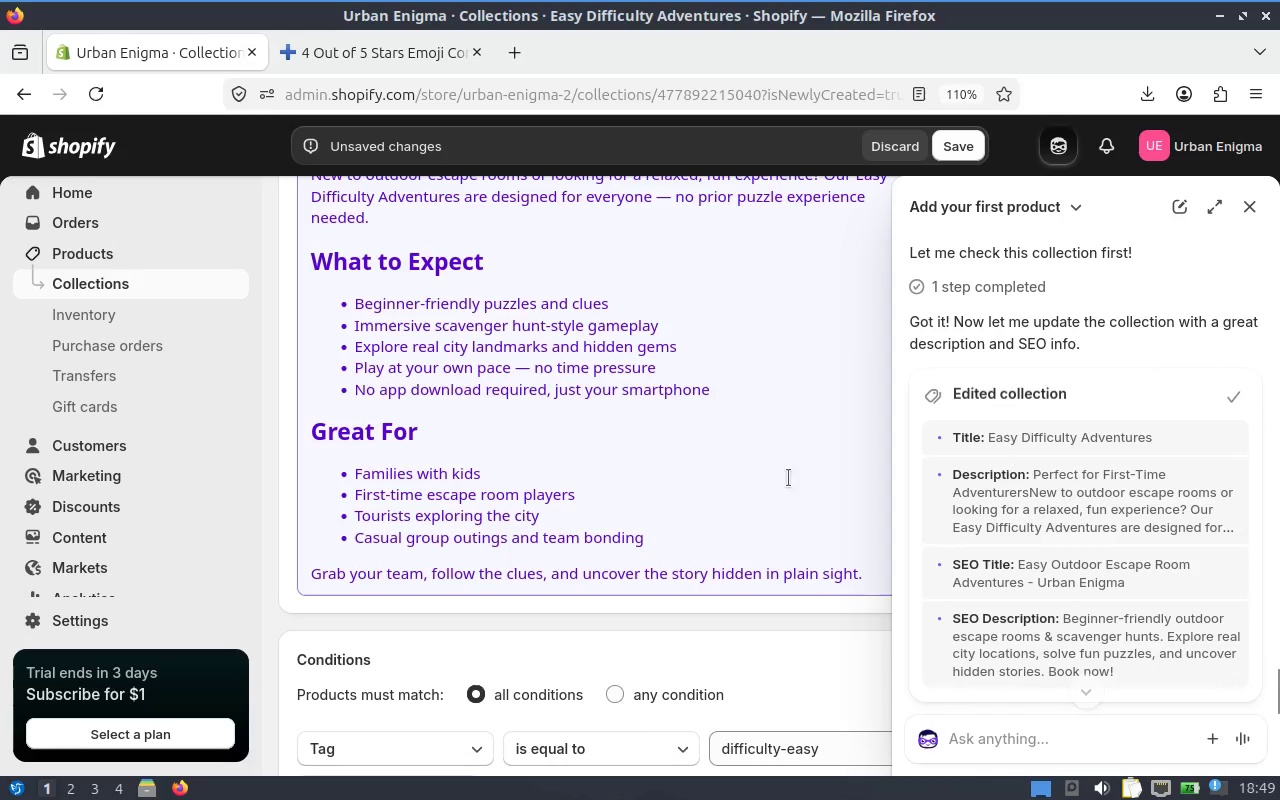 
scroll: coordinate [580, 454], scroll_direction: none, amount: 0.0
 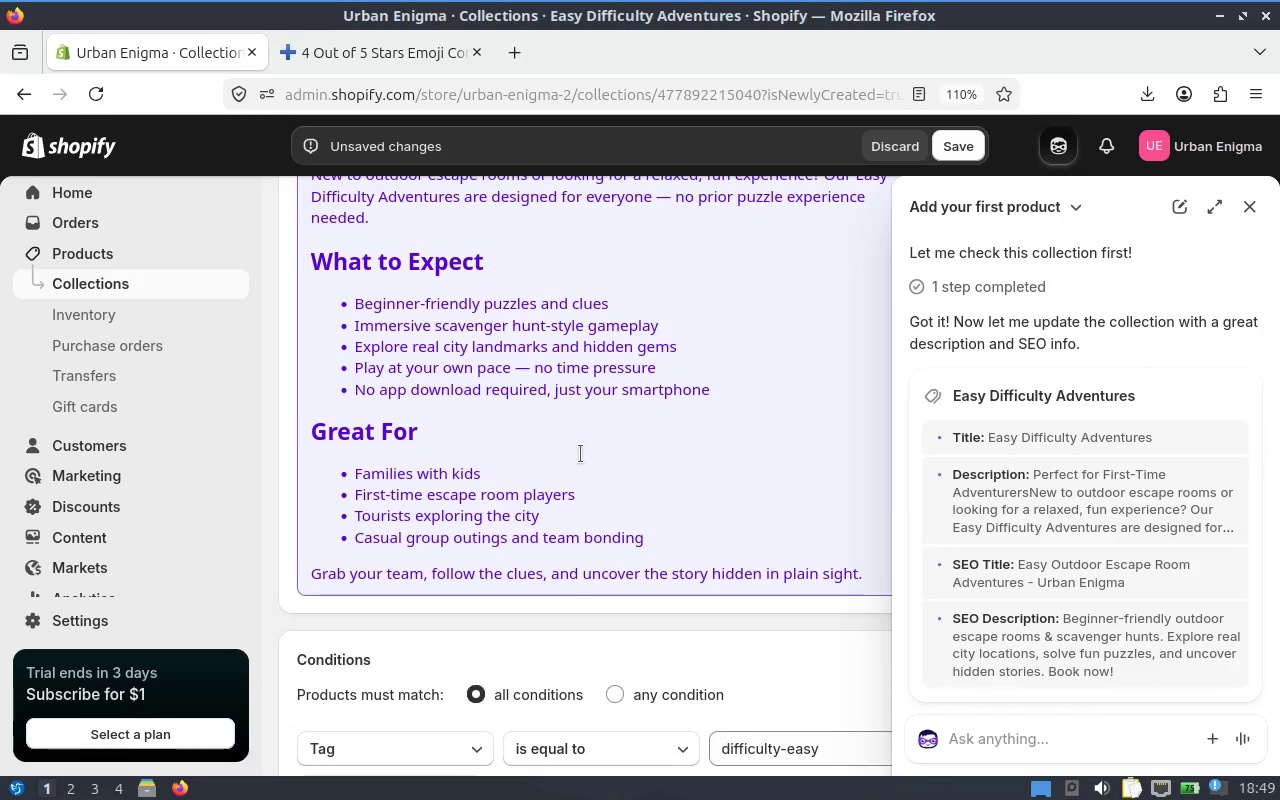 
scroll: coordinate [648, 576], scroll_direction: down, amount: 1.0
 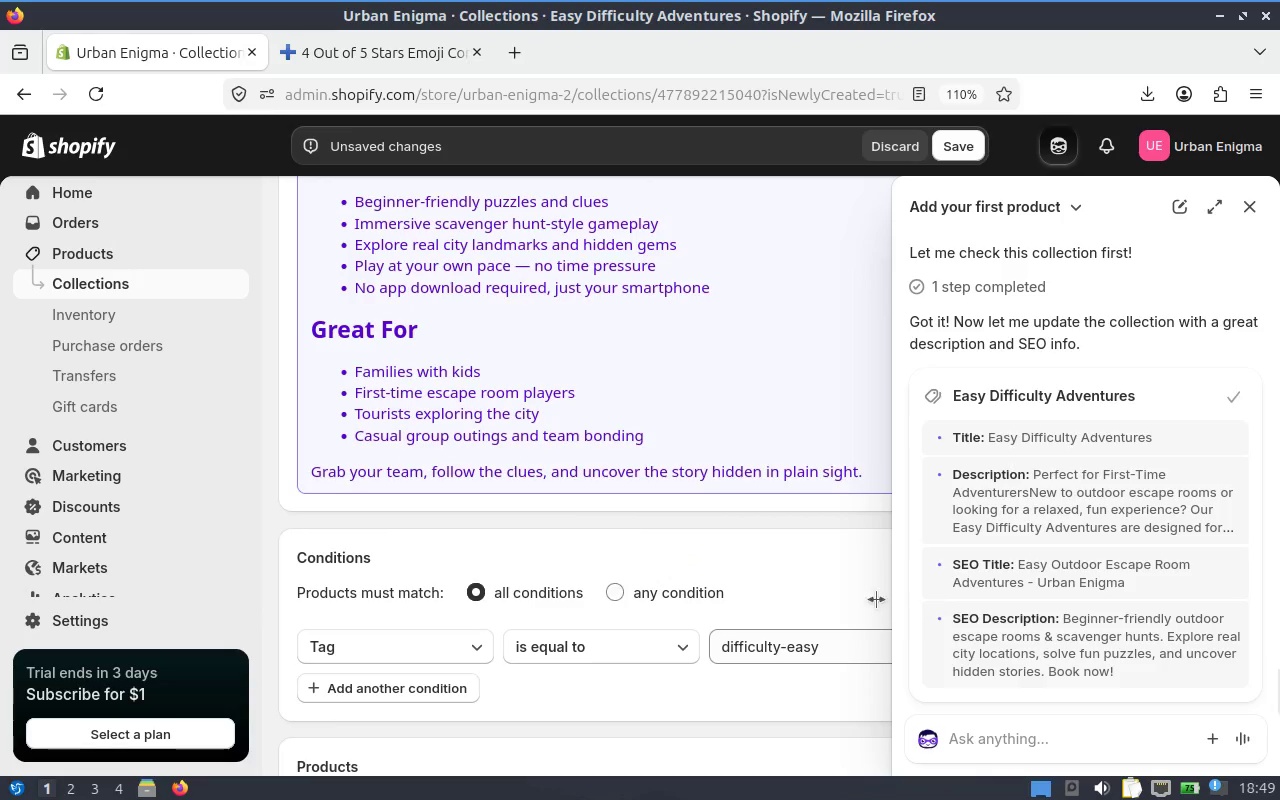 
scroll: coordinate [715, 570], scroll_direction: none, amount: 0.0
 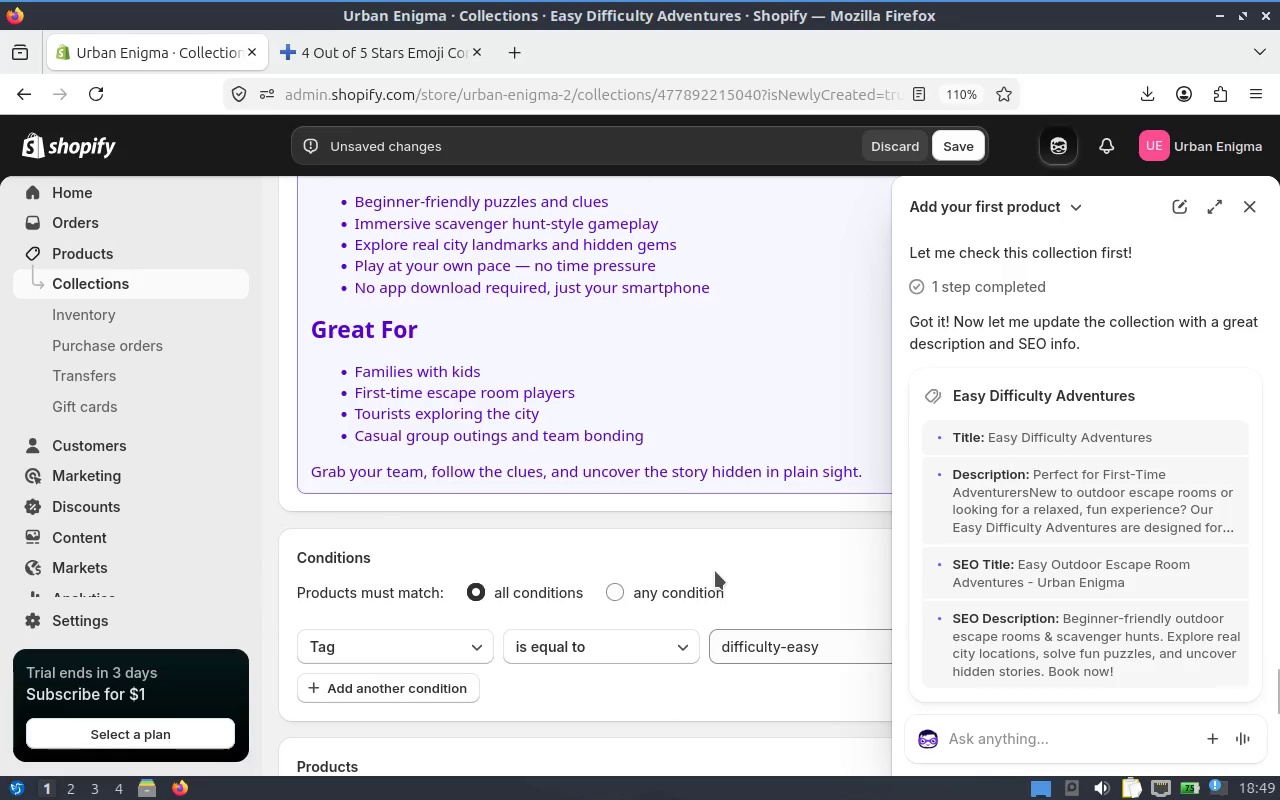 
scroll: coordinate [715, 571], scroll_direction: up, amount: 1.0
 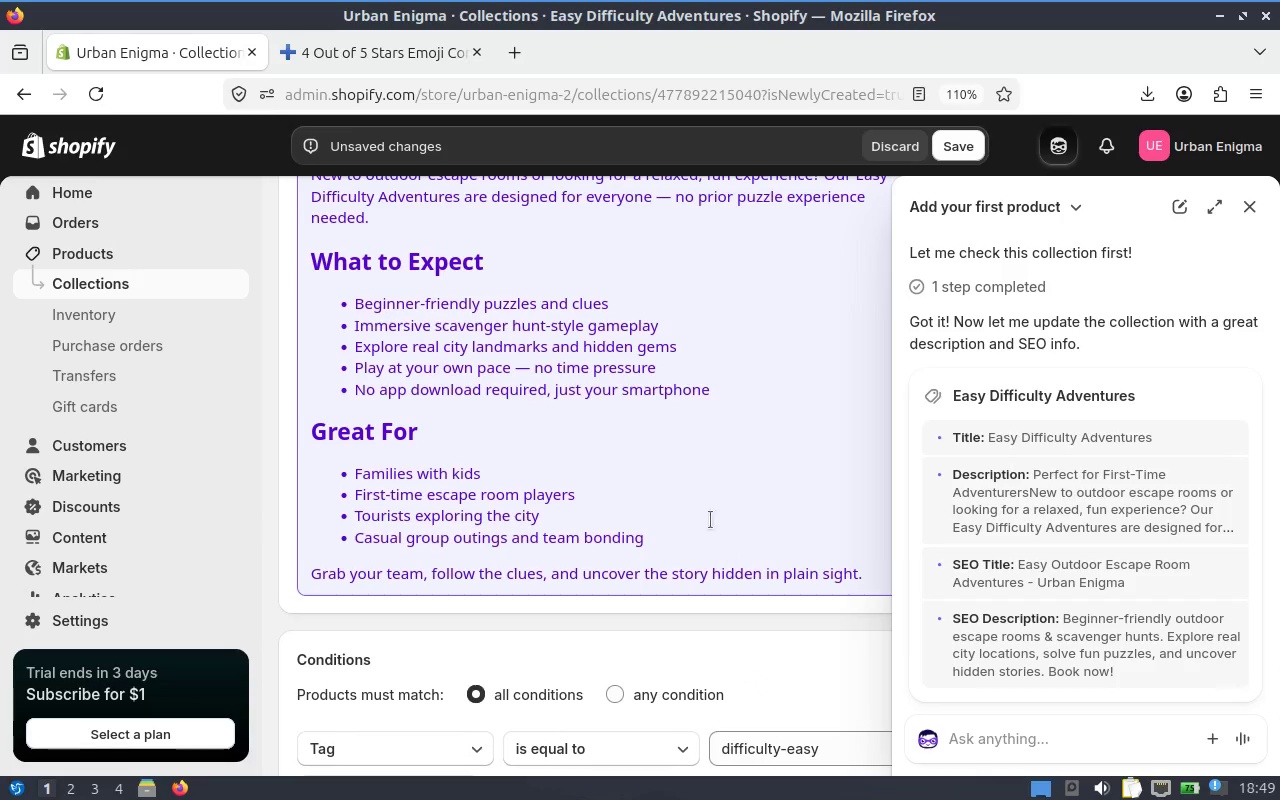 
scroll: coordinate [581, 586], scroll_direction: down, amount: 6.0
 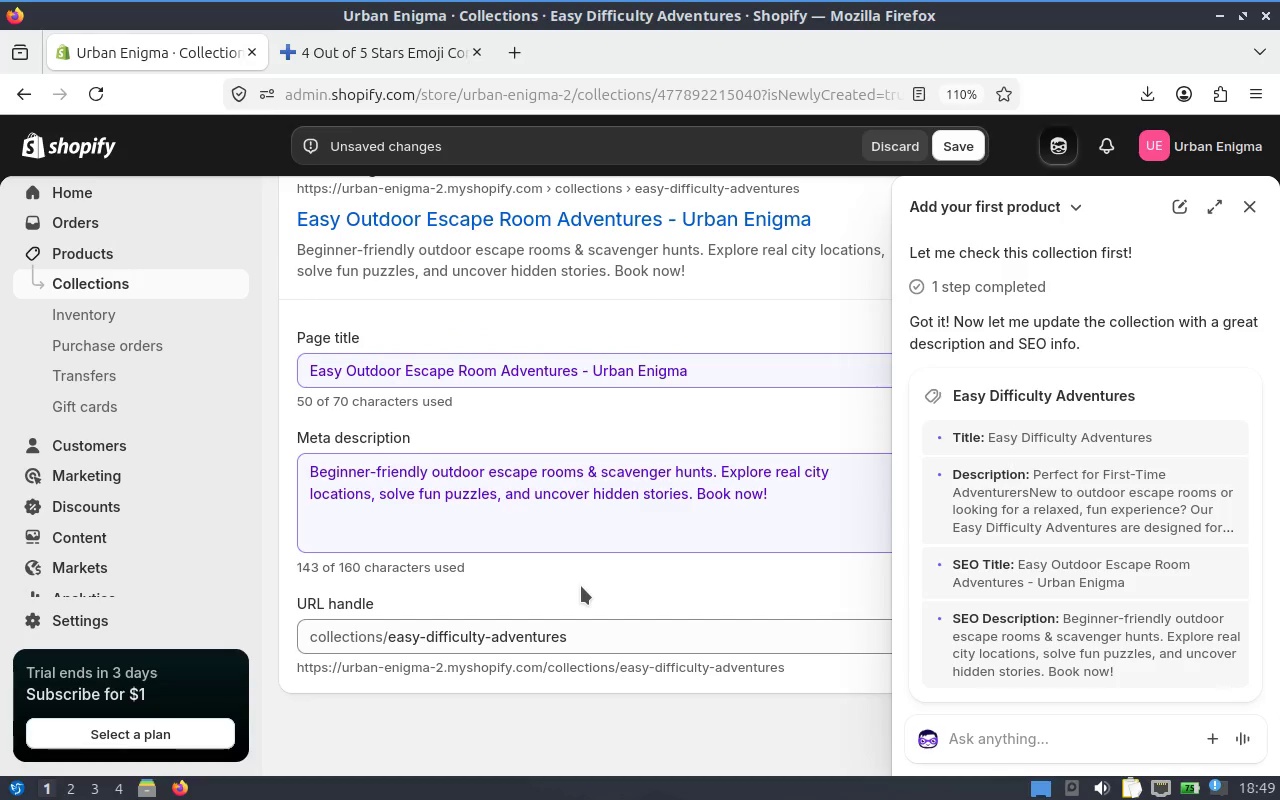 
left_click([961, 154])
 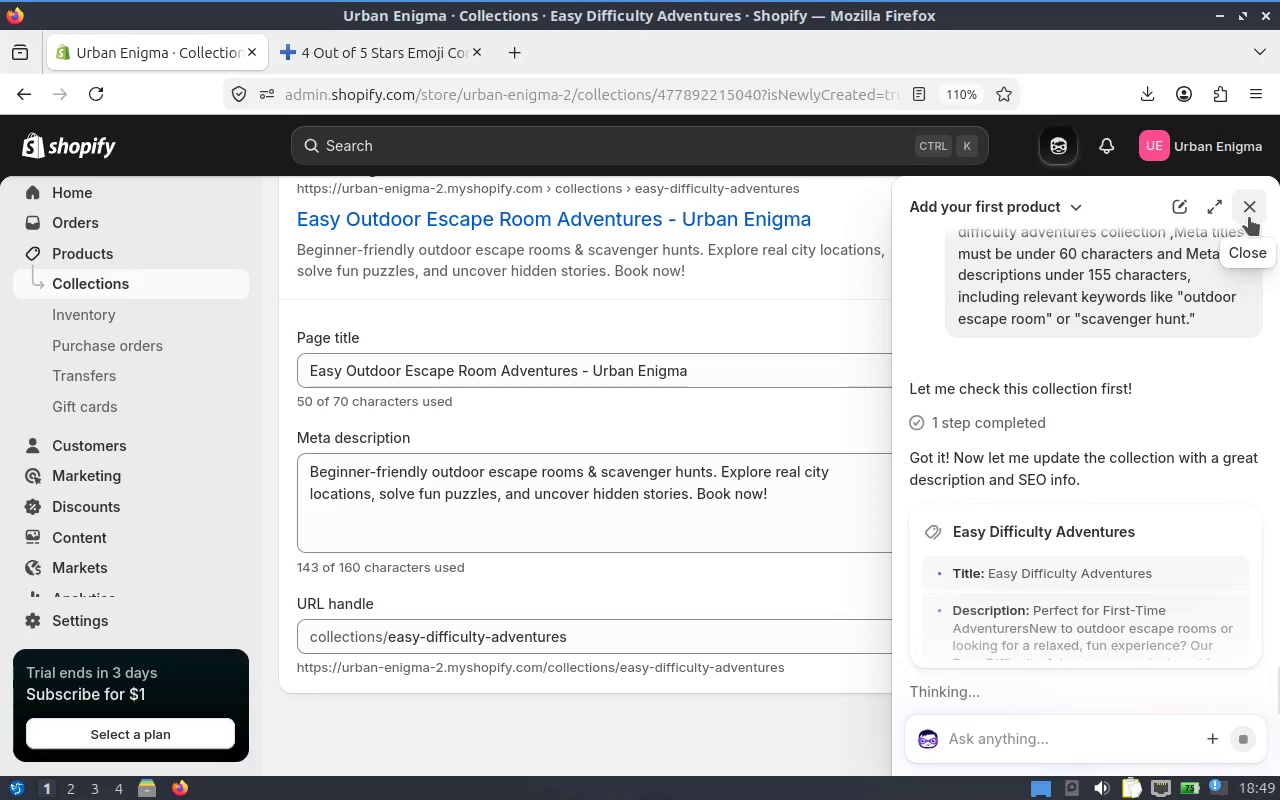 
left_click([1249, 217])
 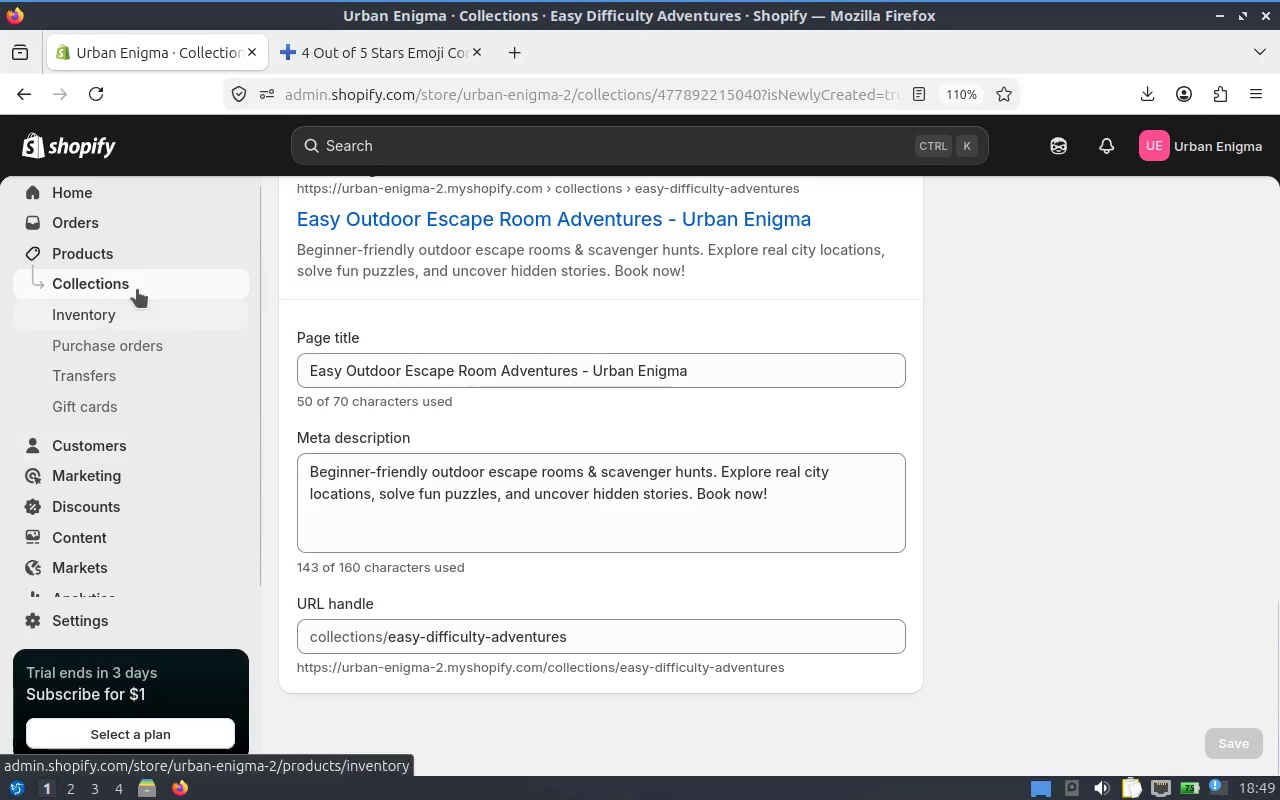 
left_click([122, 281])
 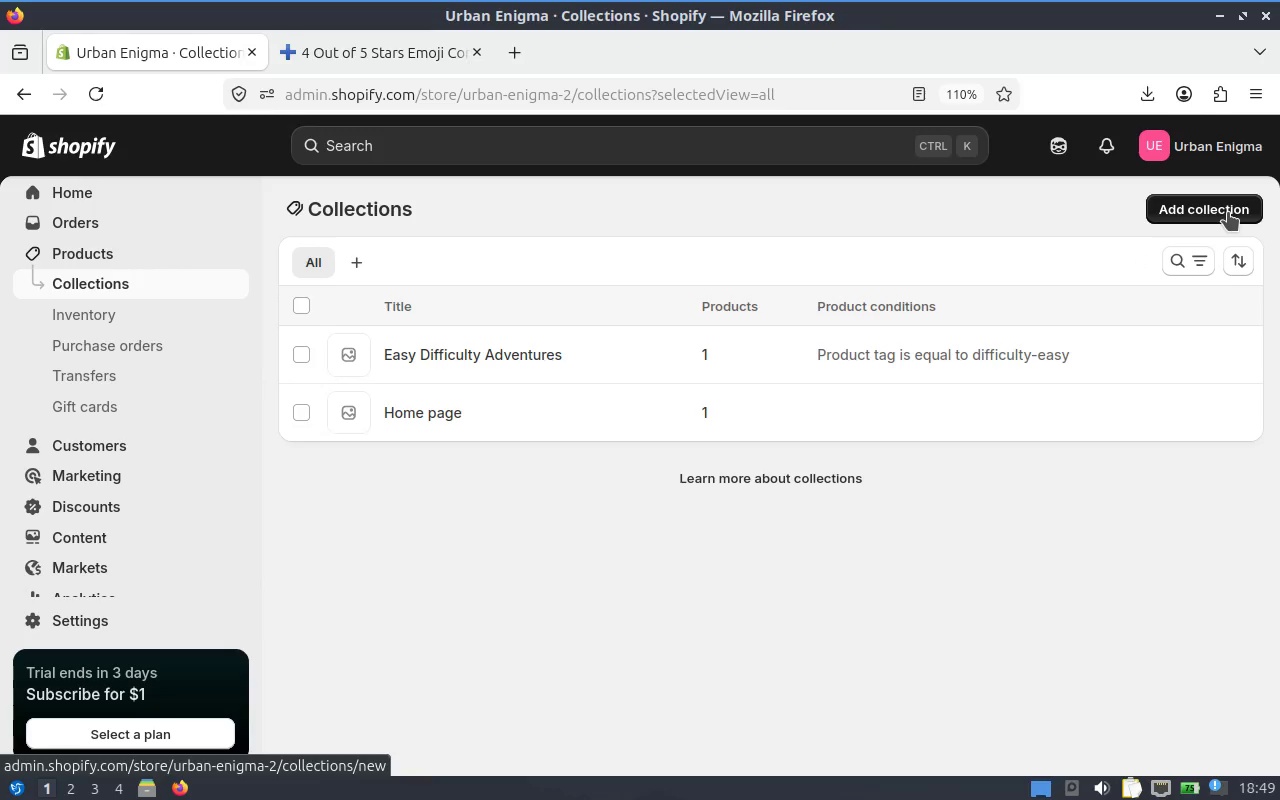 
left_click([1228, 212])
 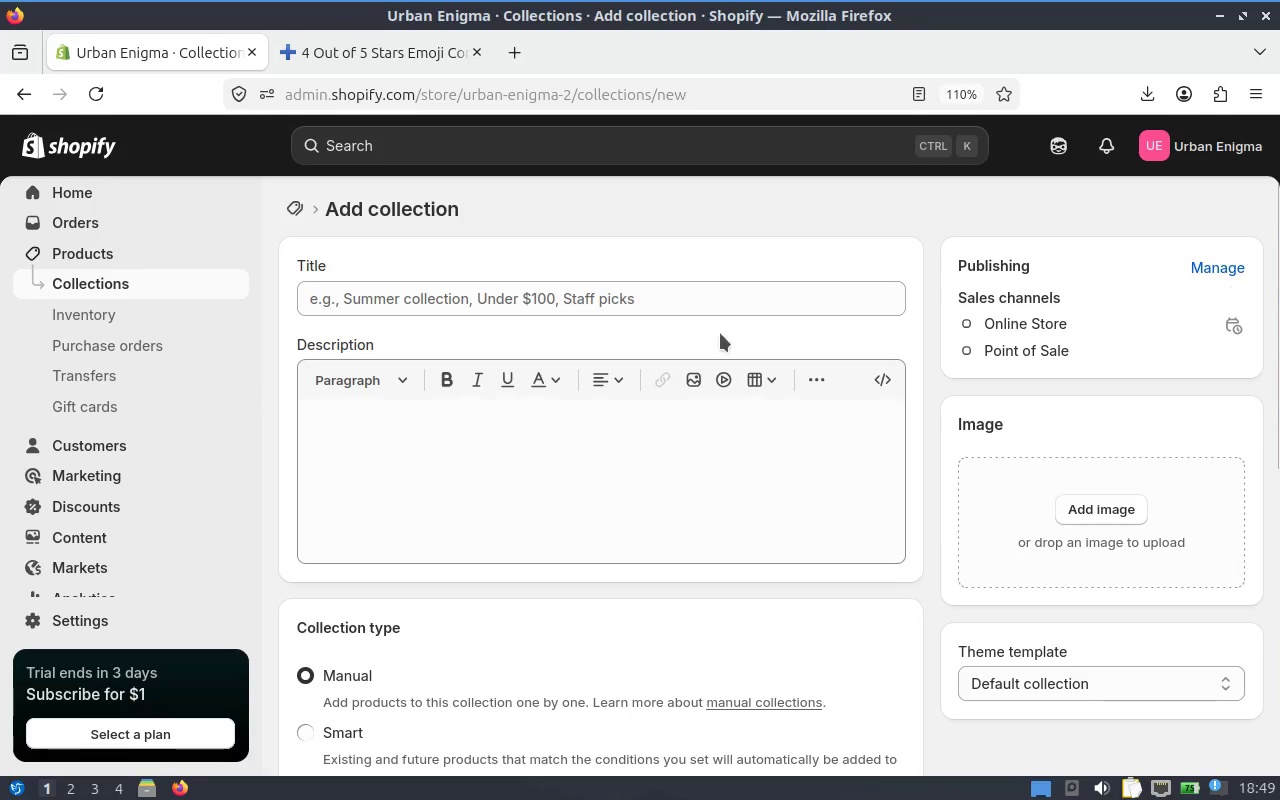 
left_click([591, 297])
 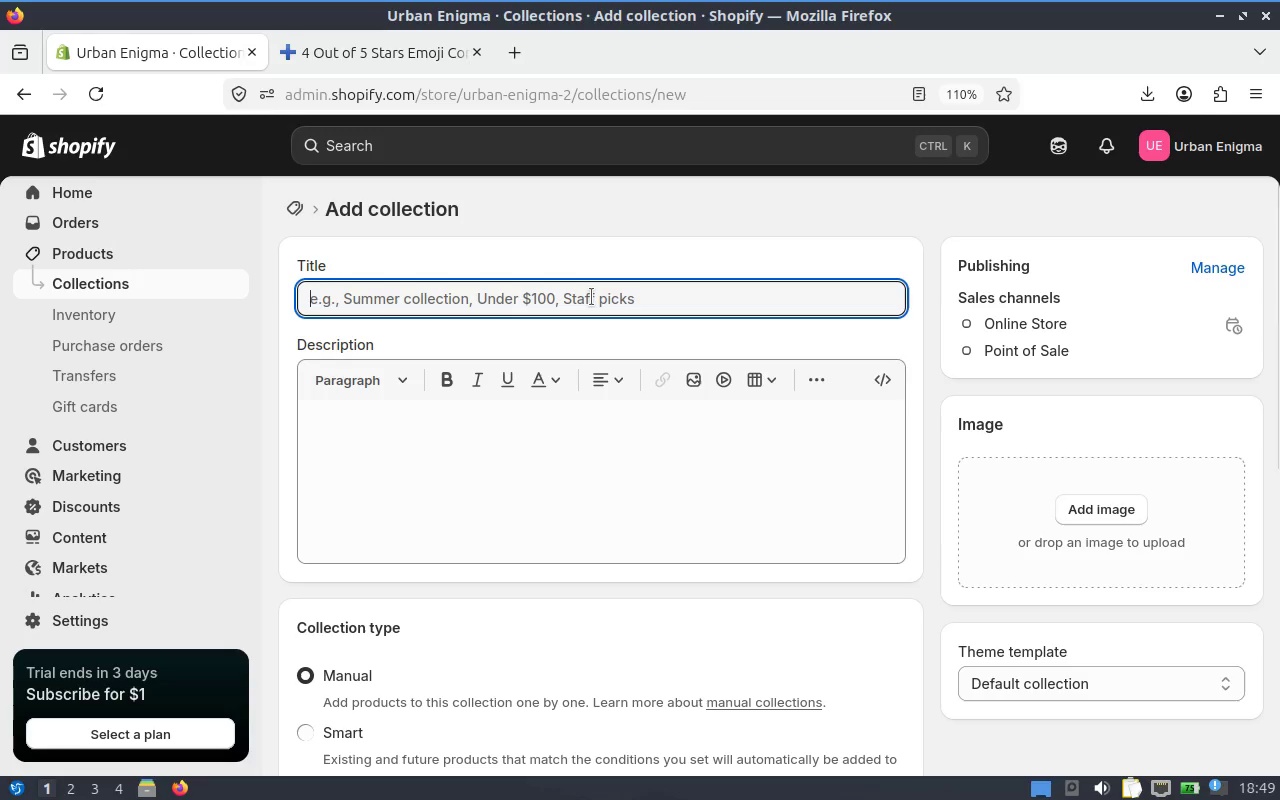 
type(Medium Difficulty Adventures)
 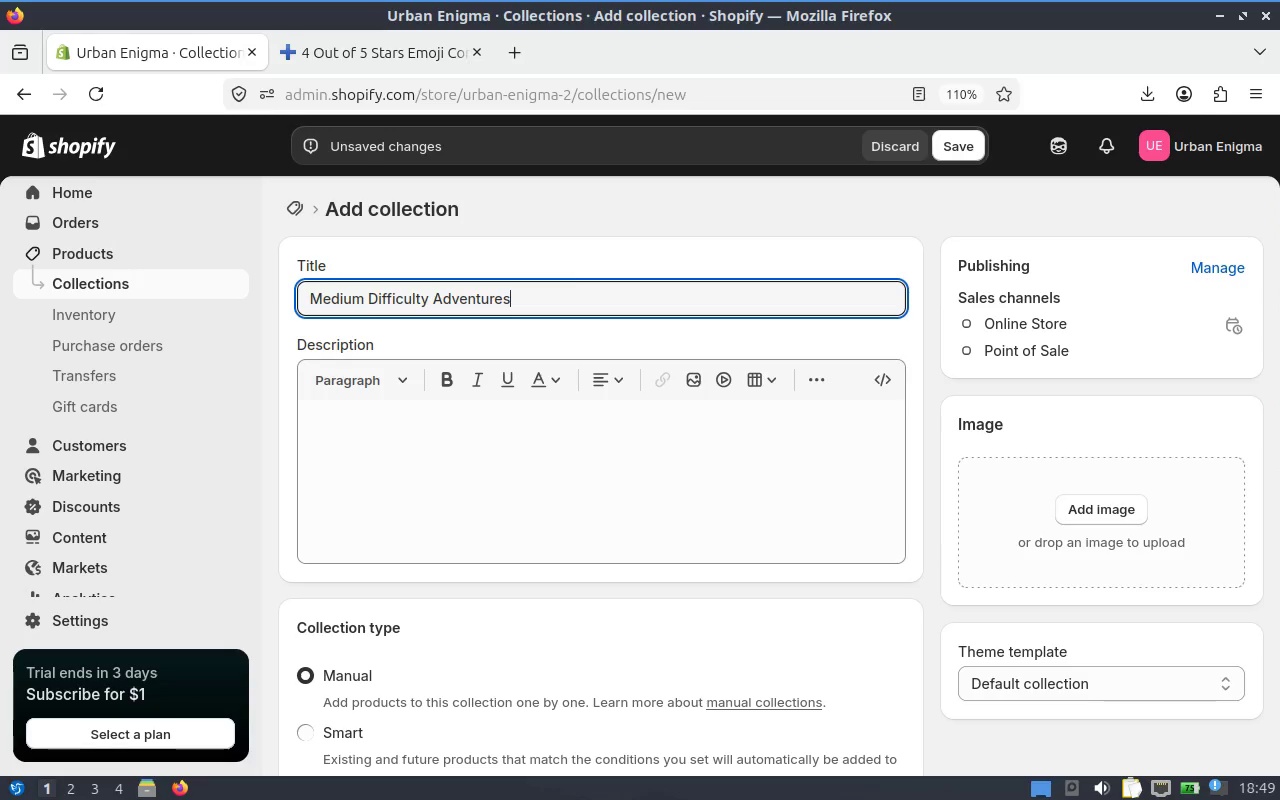 
left_click_drag(start_coordinate=[1279, 289], to_coordinate=[1279, 277])
 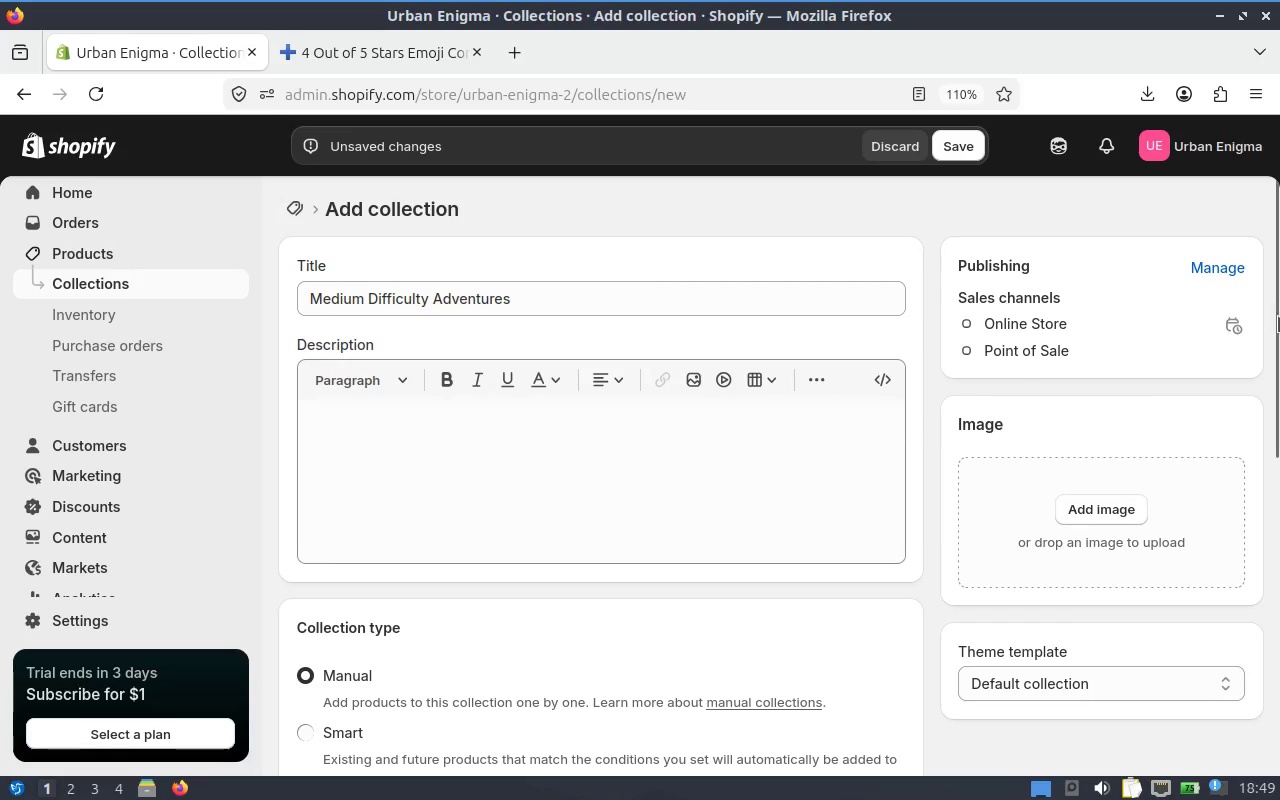 
left_click_drag(start_coordinate=[1279, 313], to_coordinate=[1278, 431])
 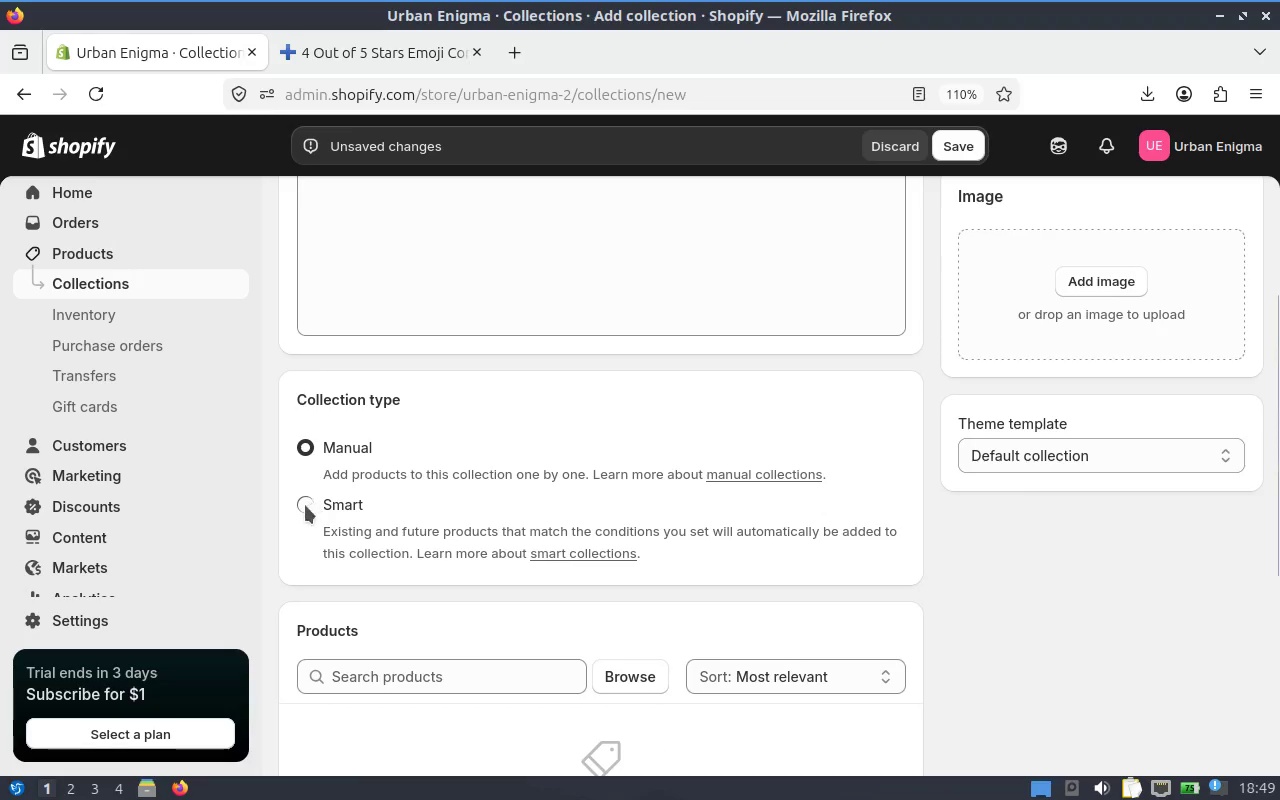 
left_click([313, 504])
 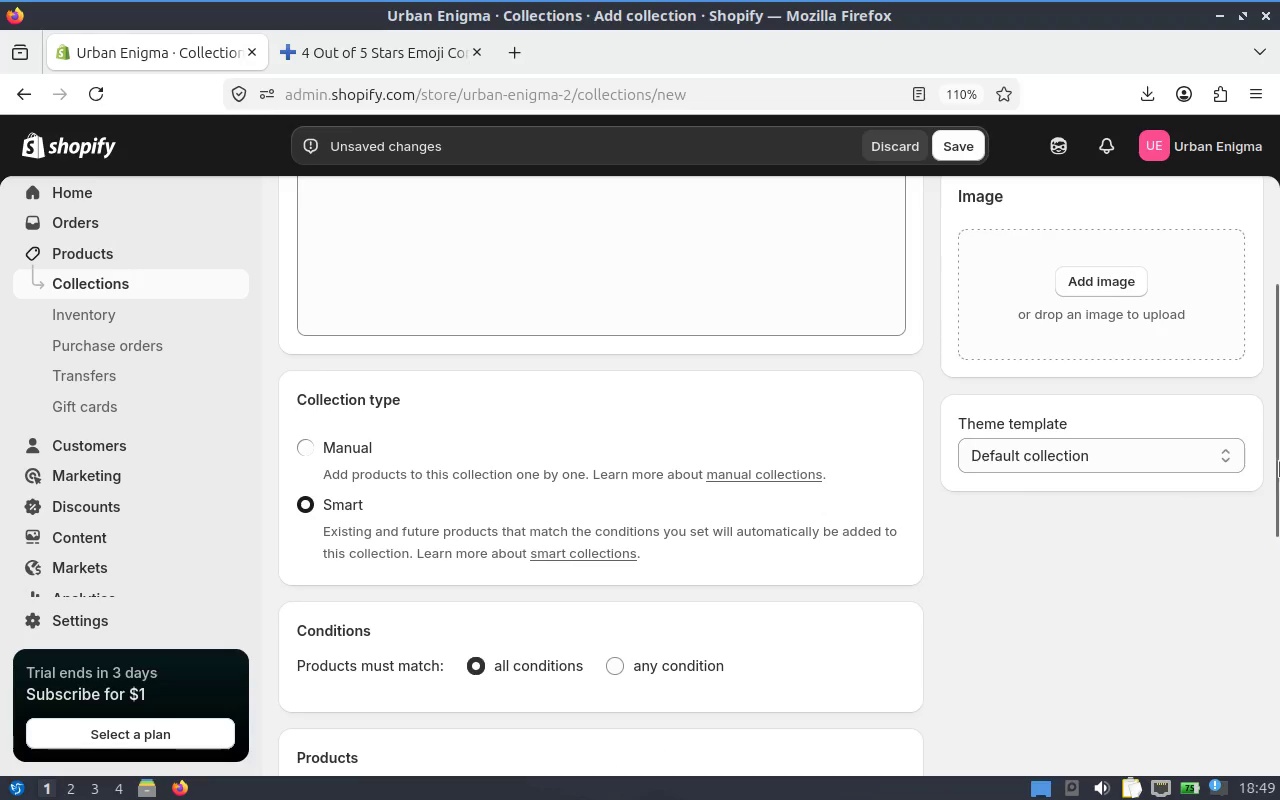 
left_click_drag(start_coordinate=[1277, 460], to_coordinate=[1279, 561])
 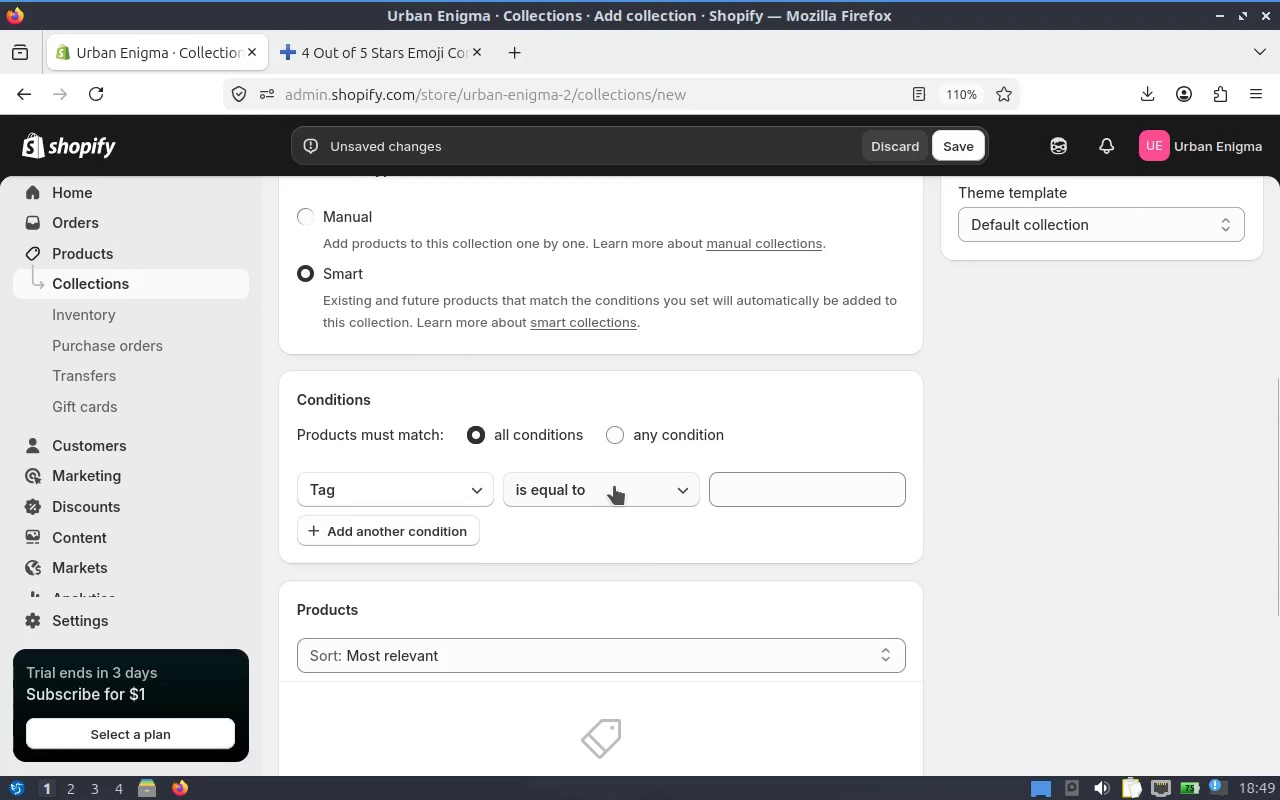 
left_click([755, 492])
 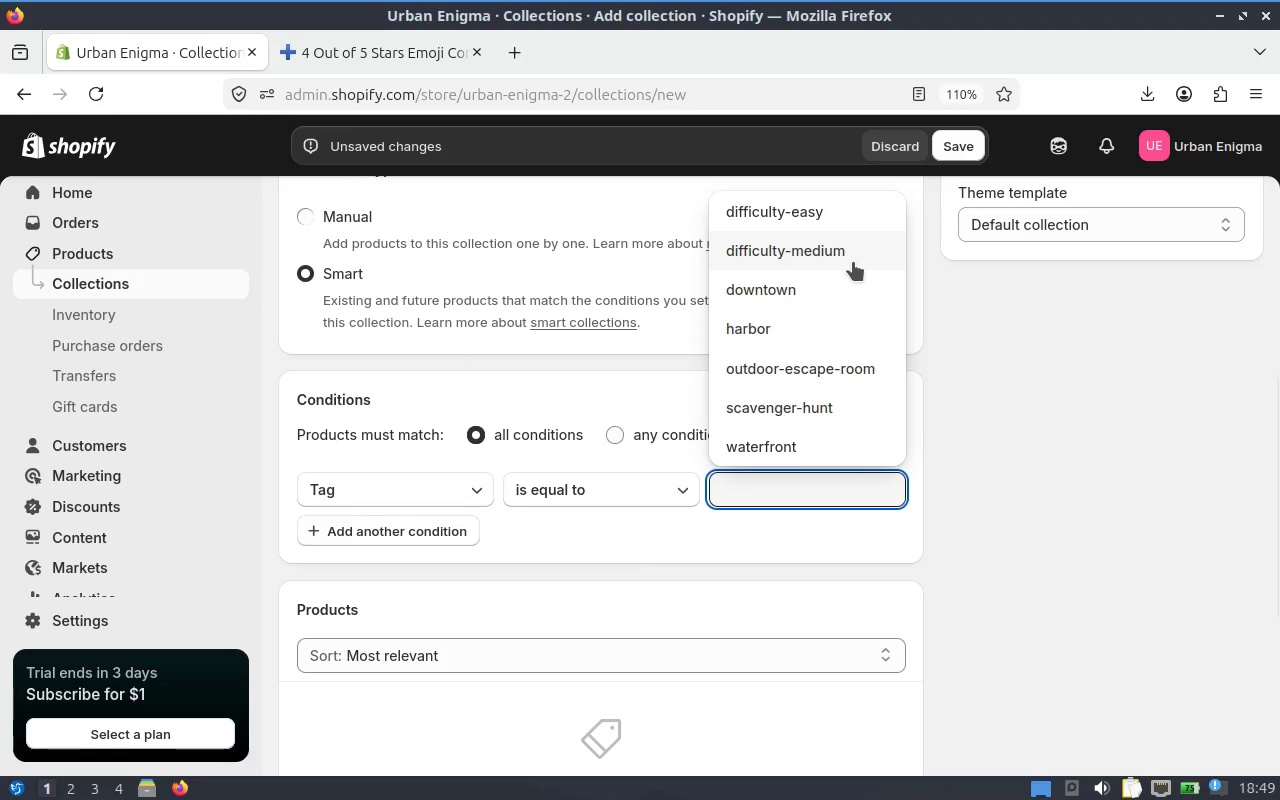 
left_click([854, 262])
 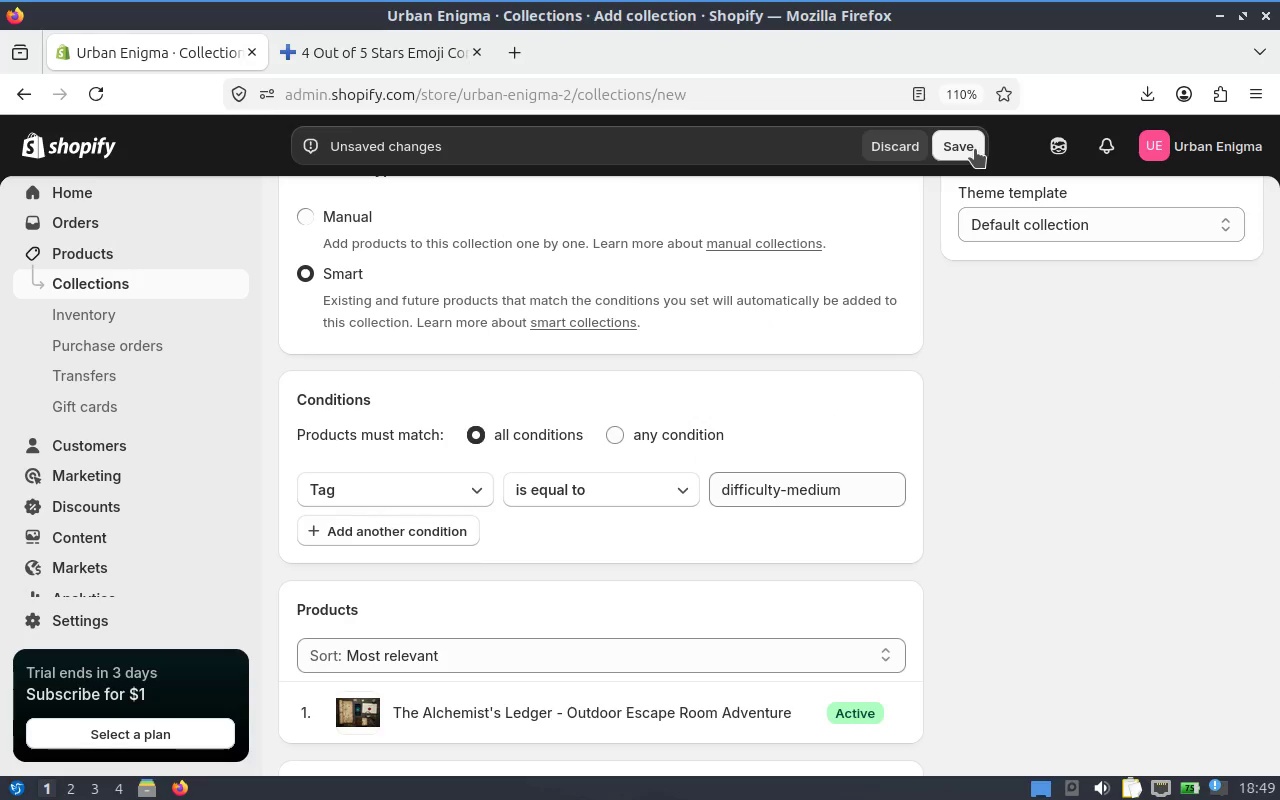 
wait(5.02)
 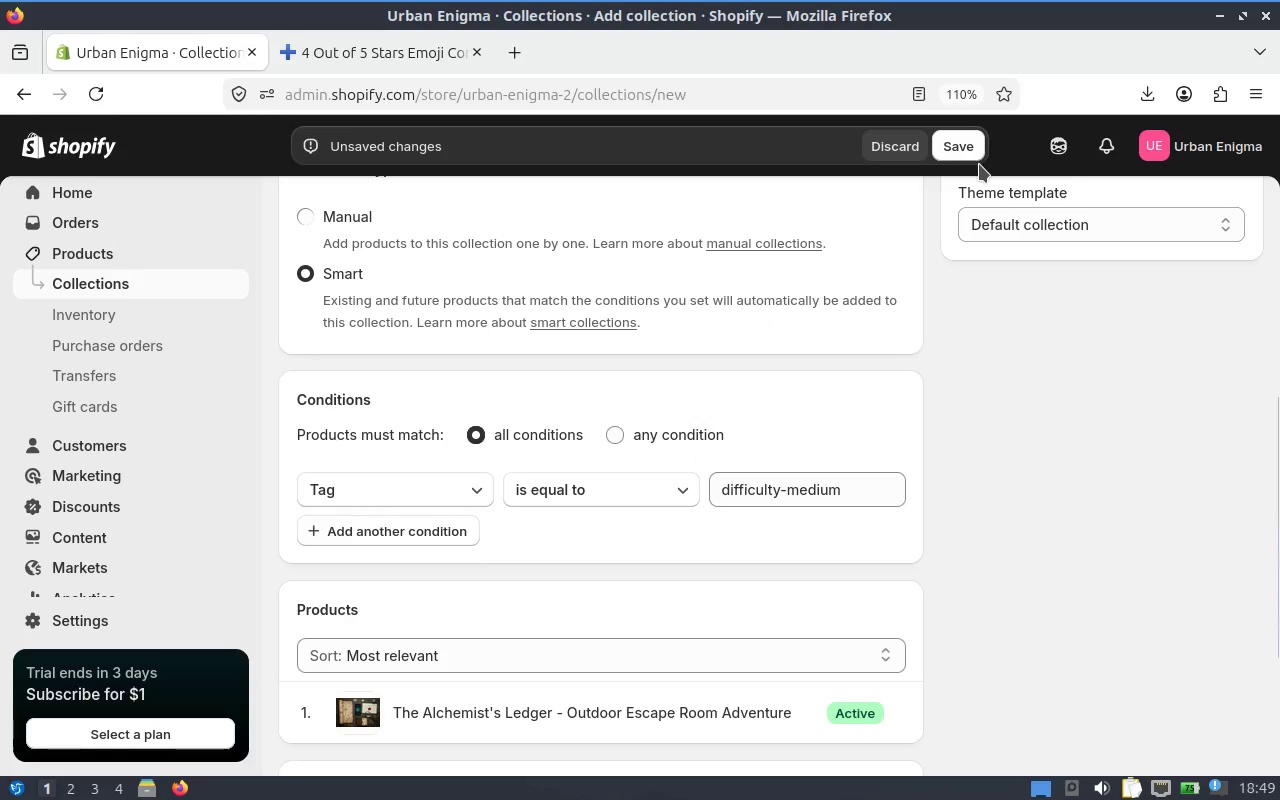 
left_click_drag(start_coordinate=[1279, 504], to_coordinate=[1276, 239])
 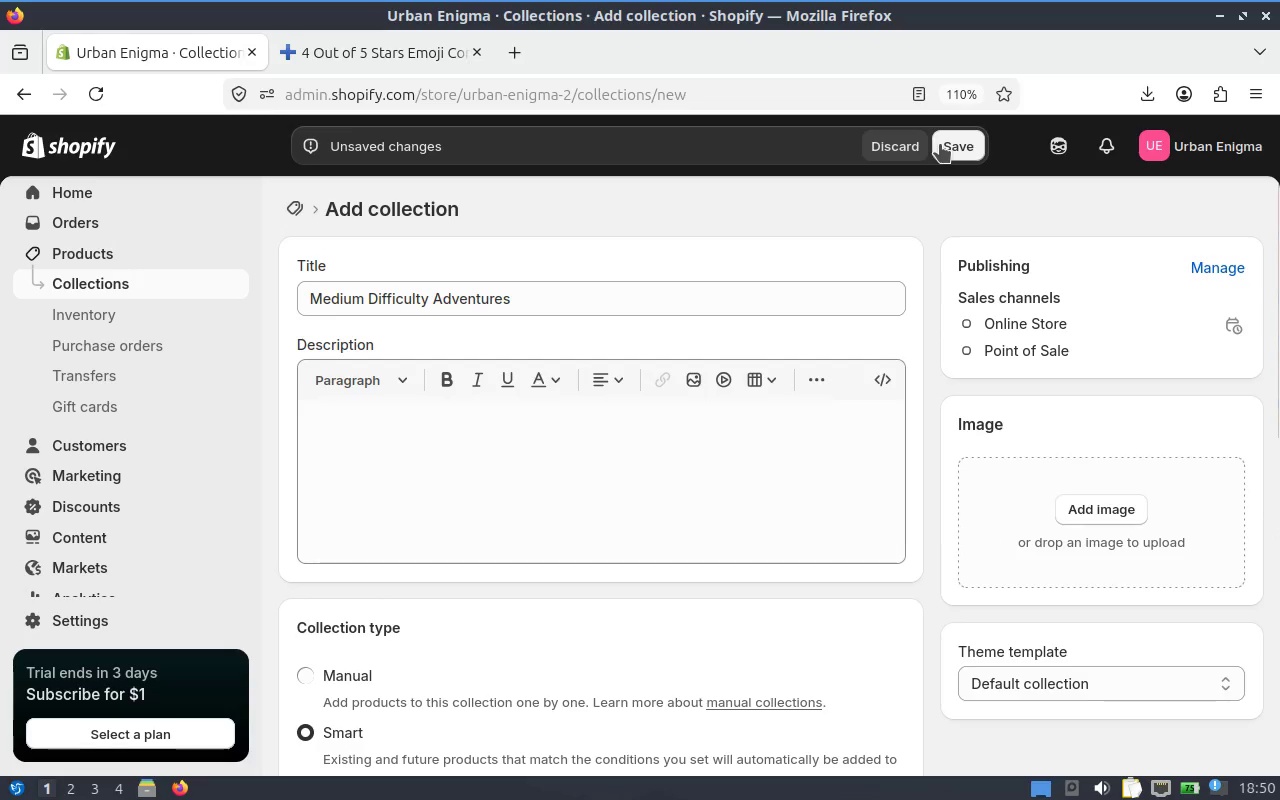 
left_click([960, 143])
 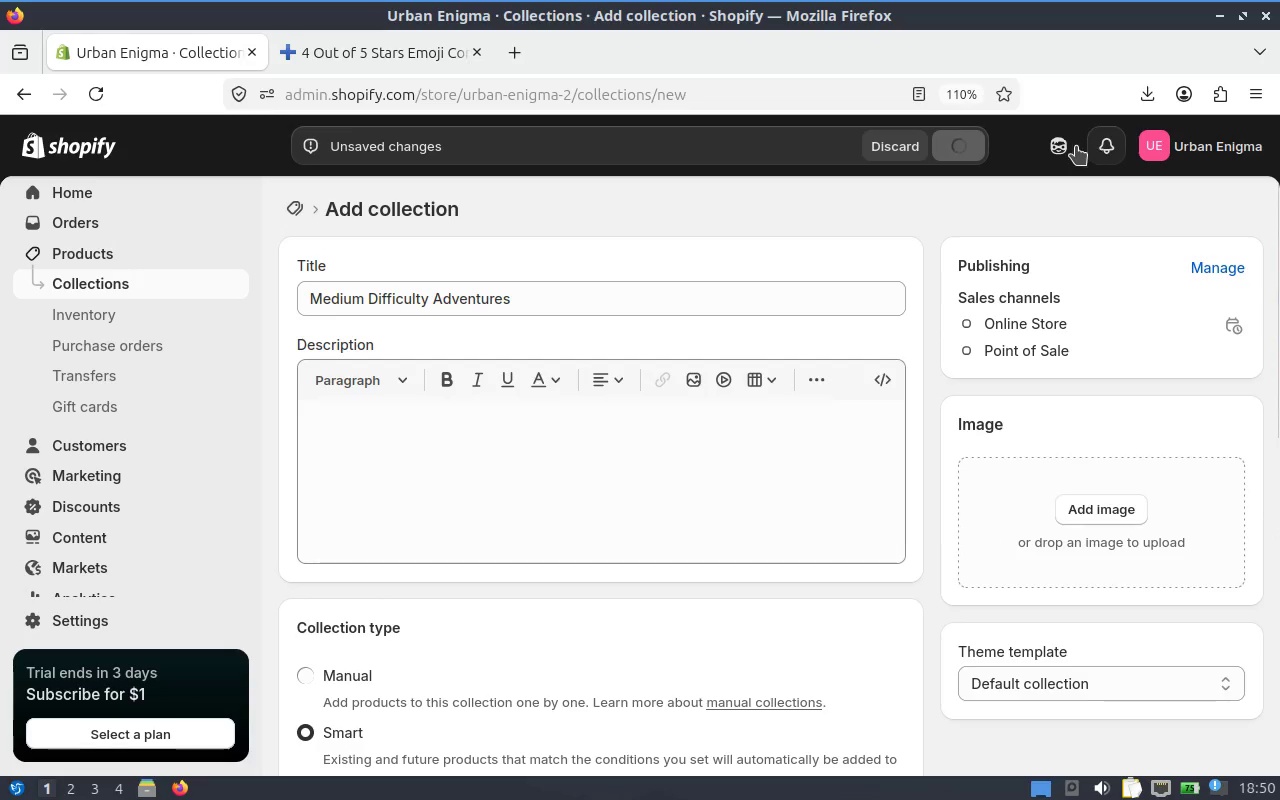 
left_click([1055, 151])
 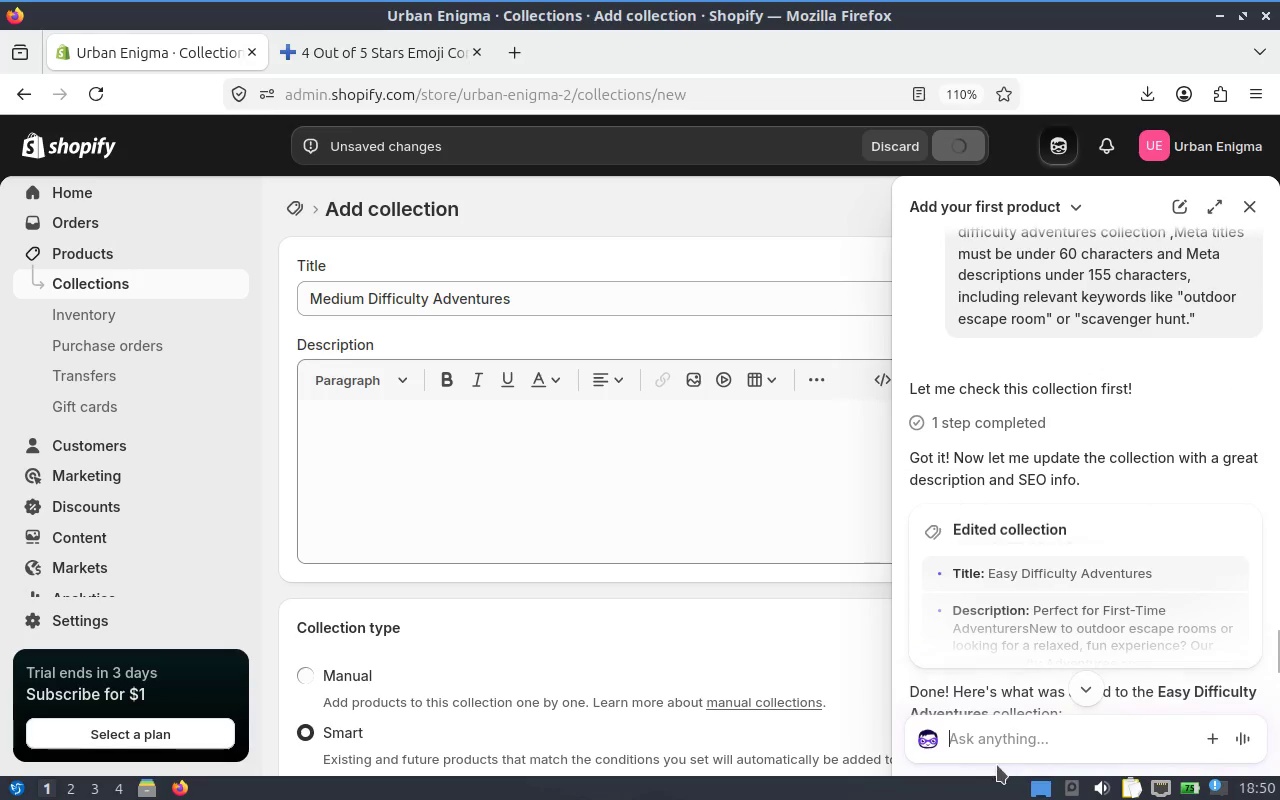 
left_click([1005, 756])
 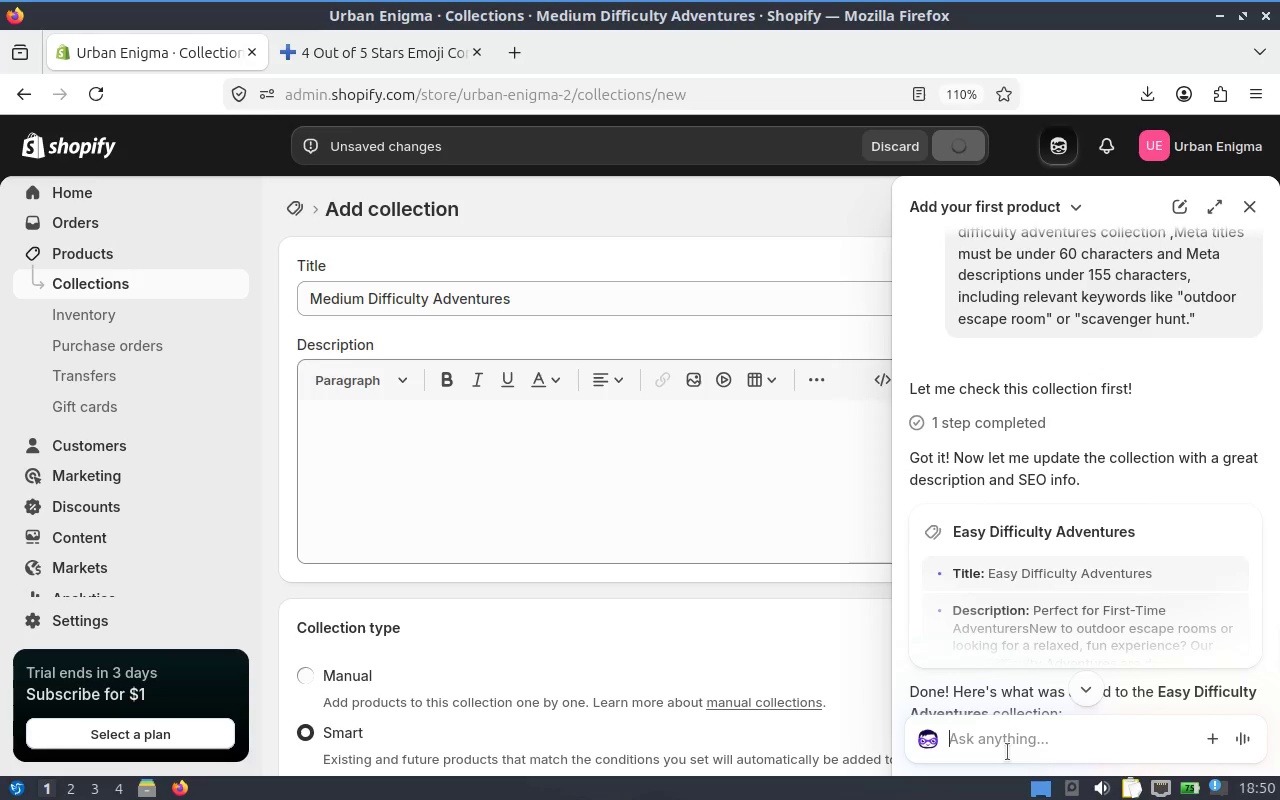 
type(now make for medium difficulty adventures)
 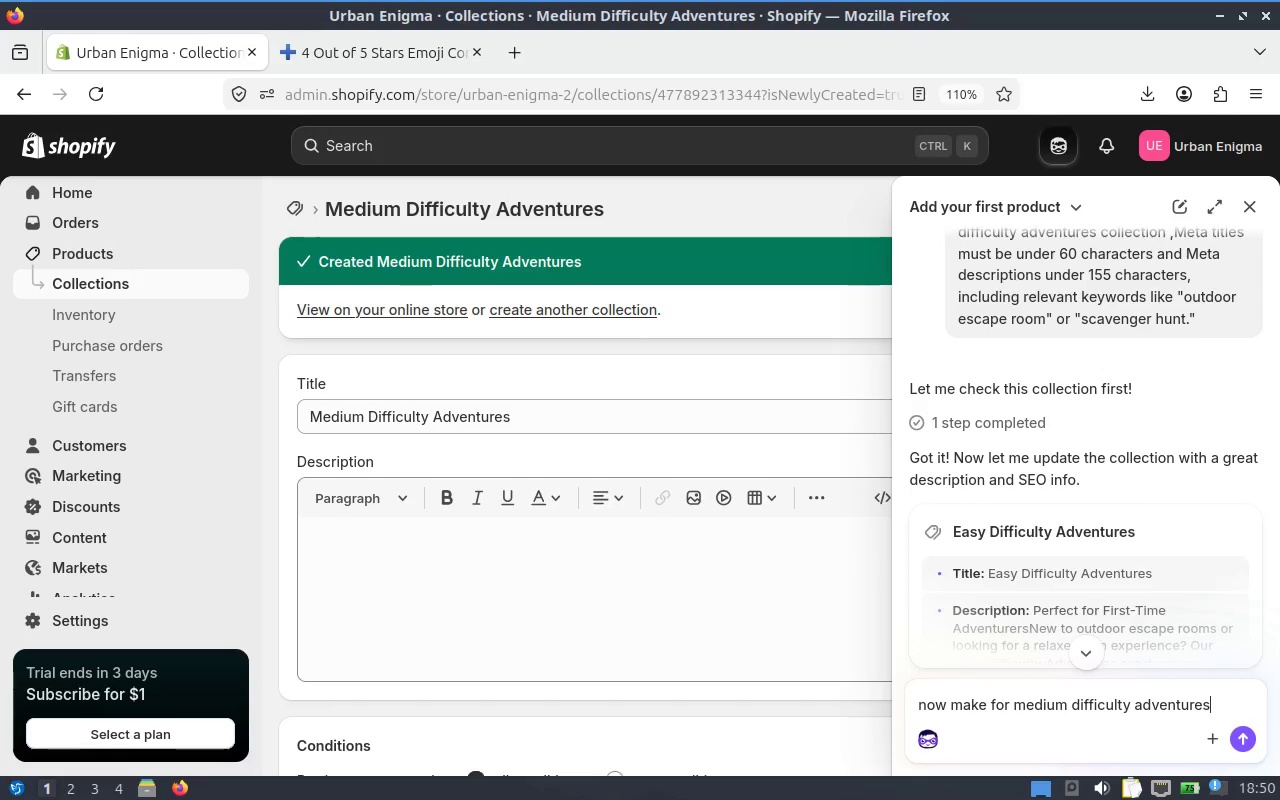 
key(Enter)
 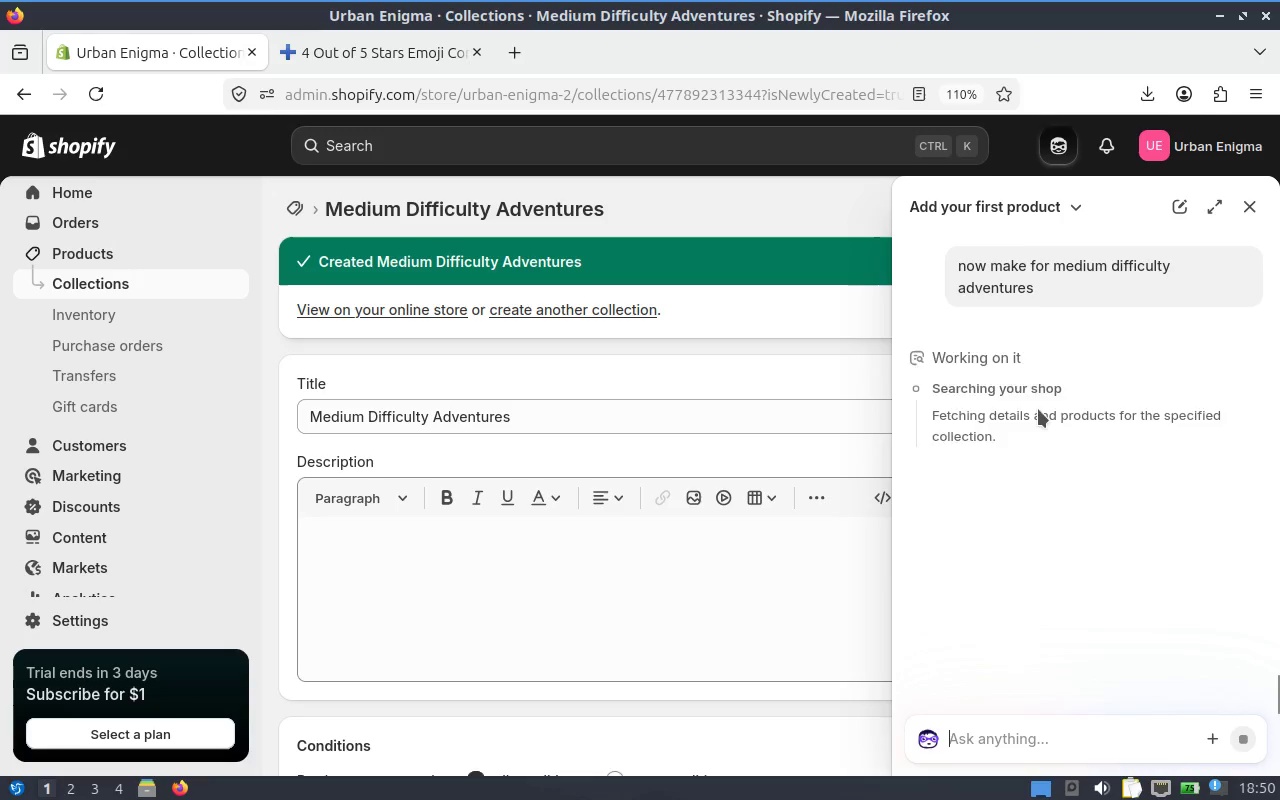 
wait(14.19)
 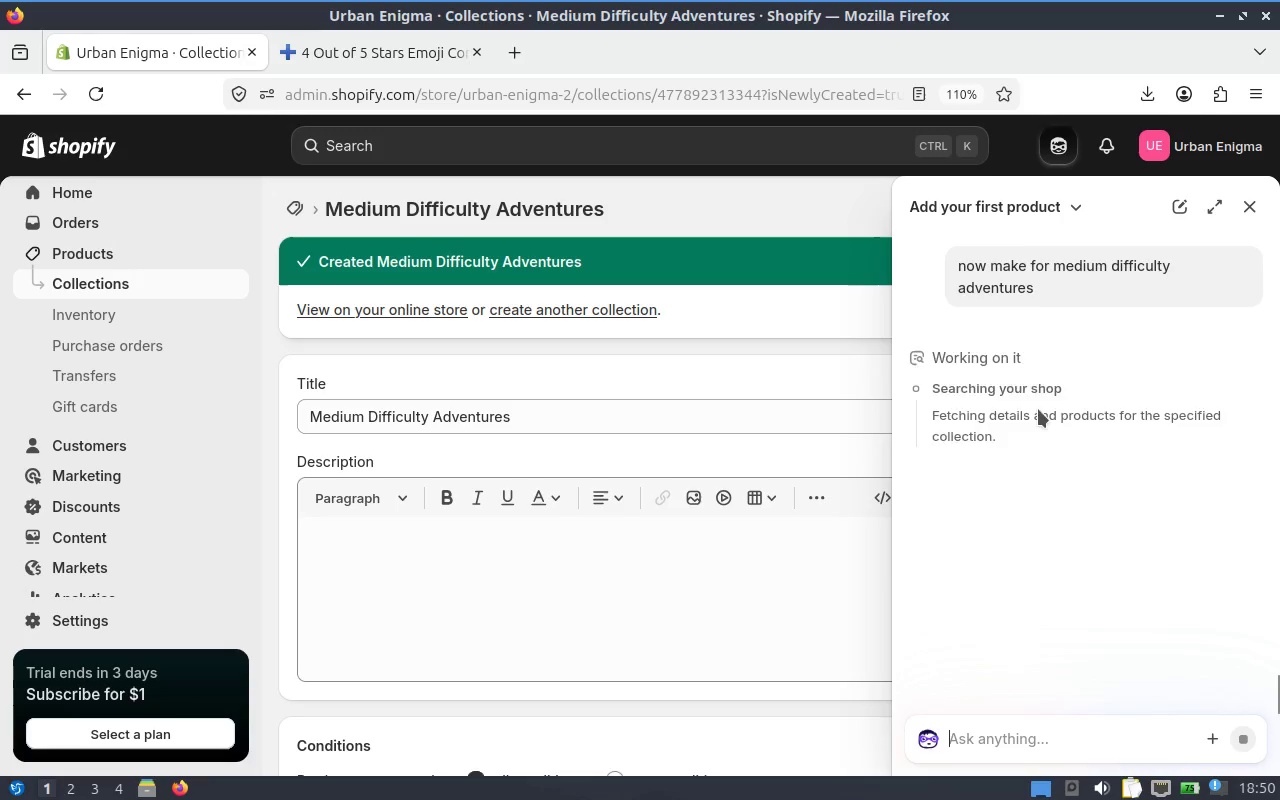 
mouse_move([911, 388])
 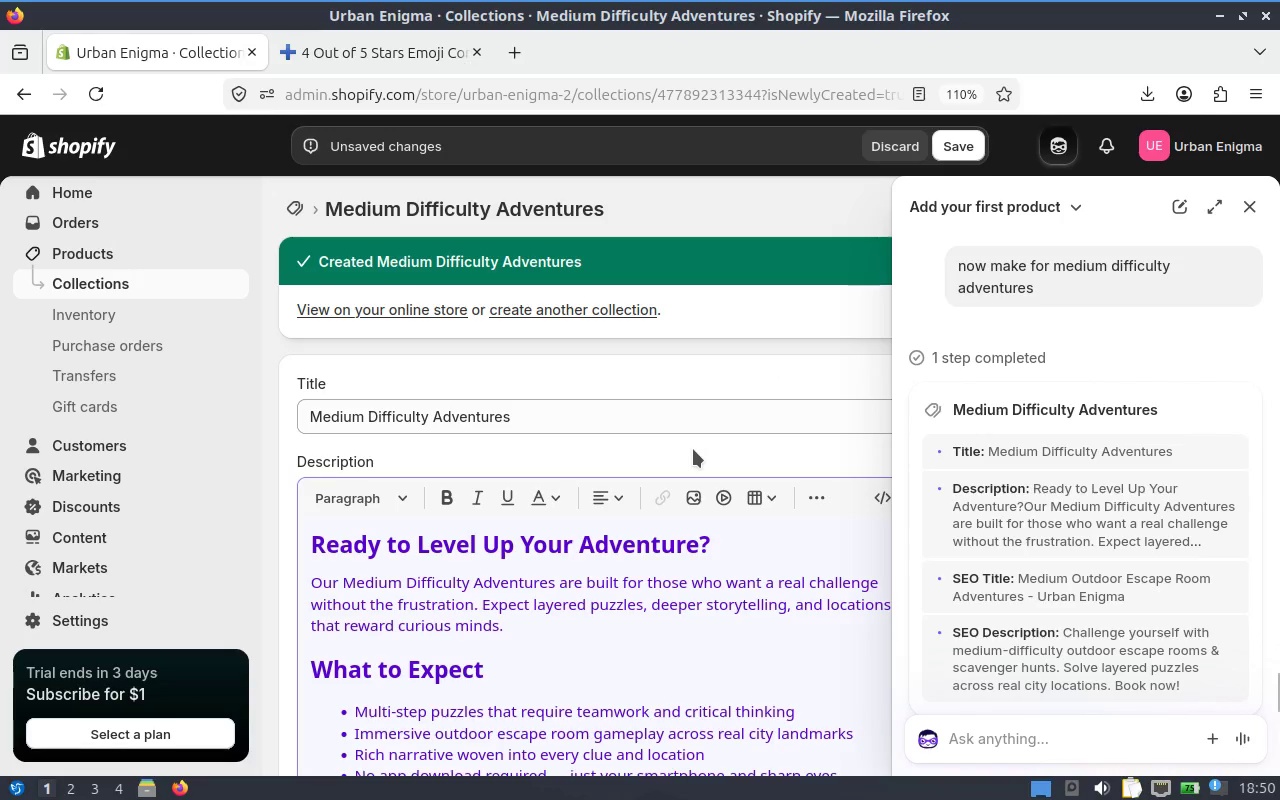 
scroll: coordinate [693, 449], scroll_direction: down, amount: 2.0
 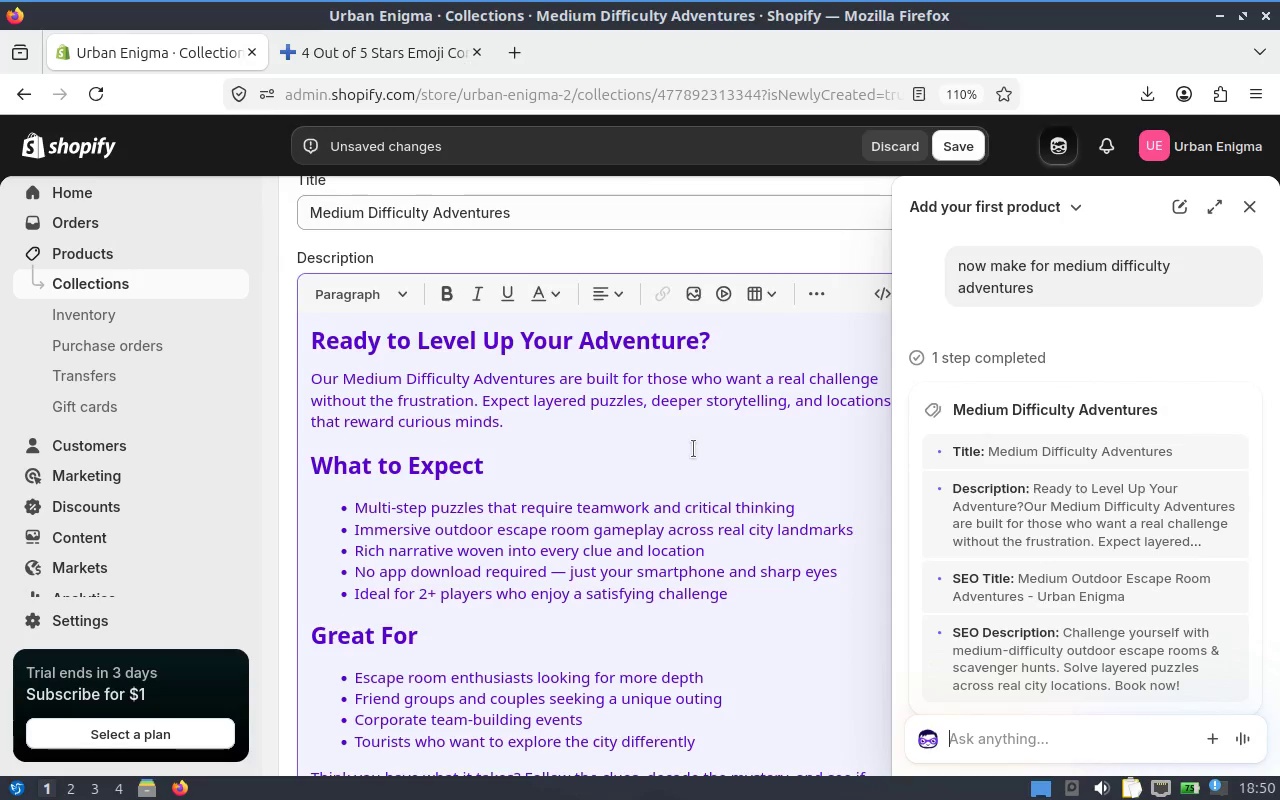 
scroll: coordinate [693, 449], scroll_direction: up, amount: 1.0
 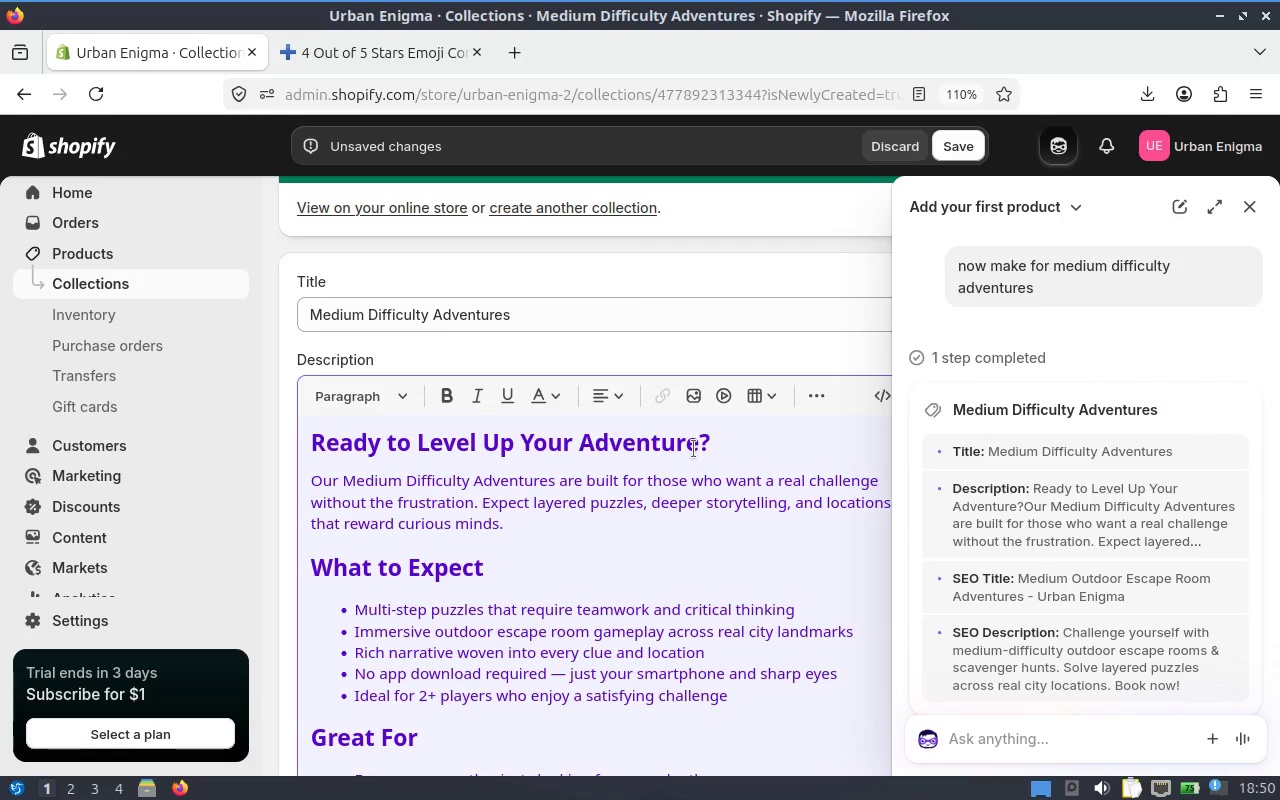 
scroll: coordinate [693, 449], scroll_direction: down, amount: 5.0
 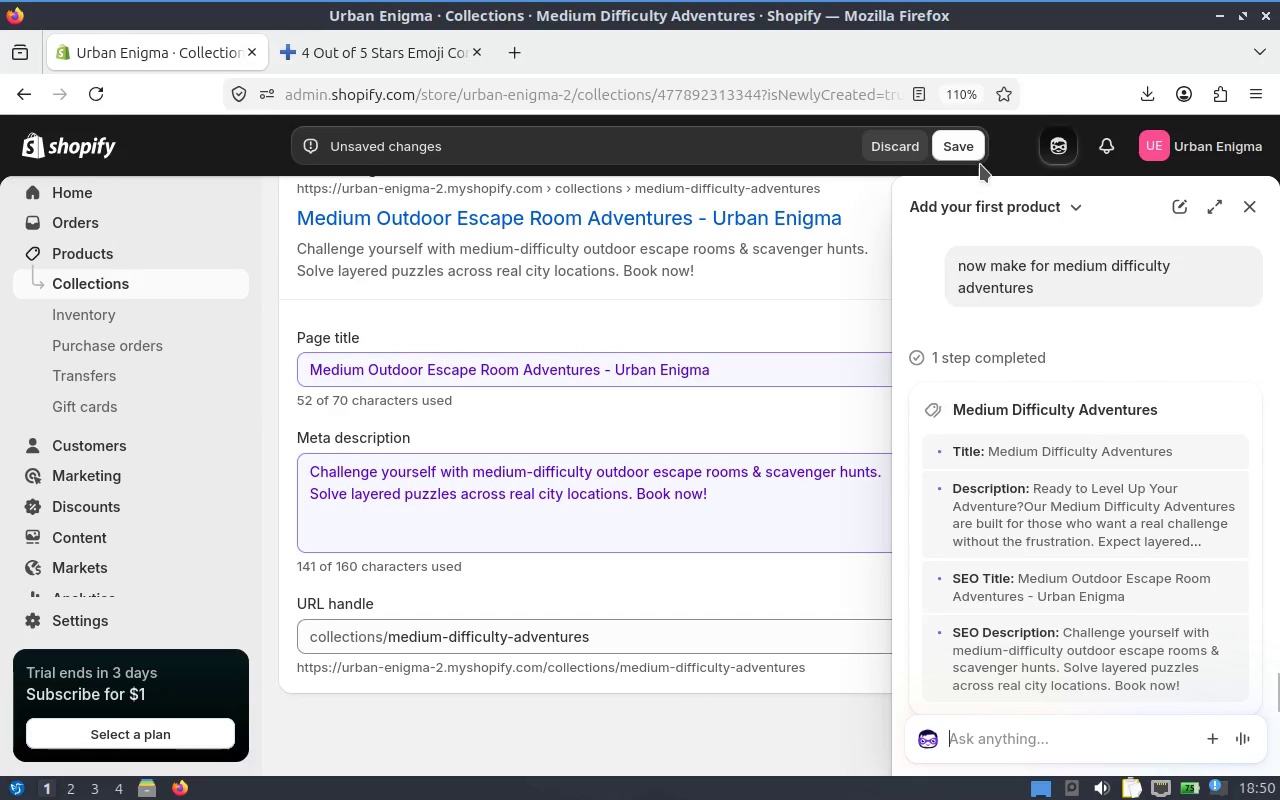 
left_click([976, 153])
 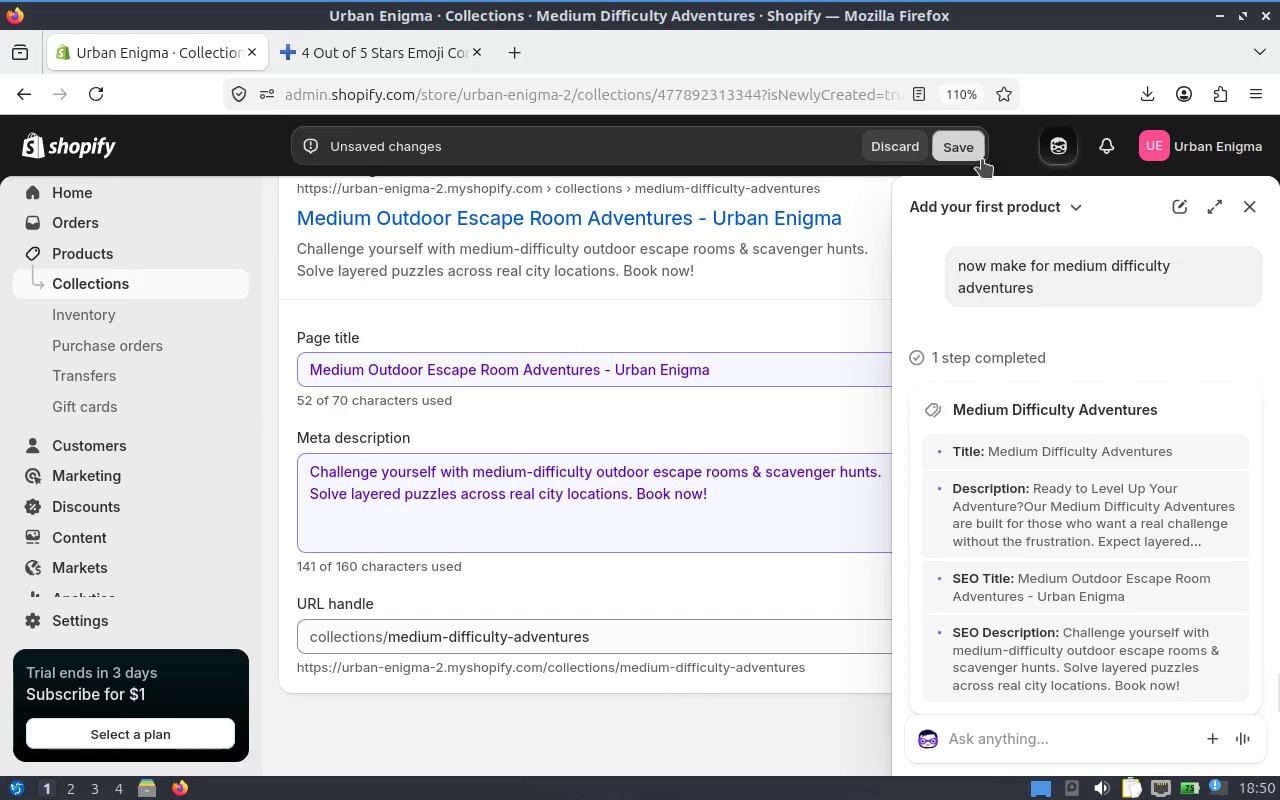 
mouse_move([1243, 232])
 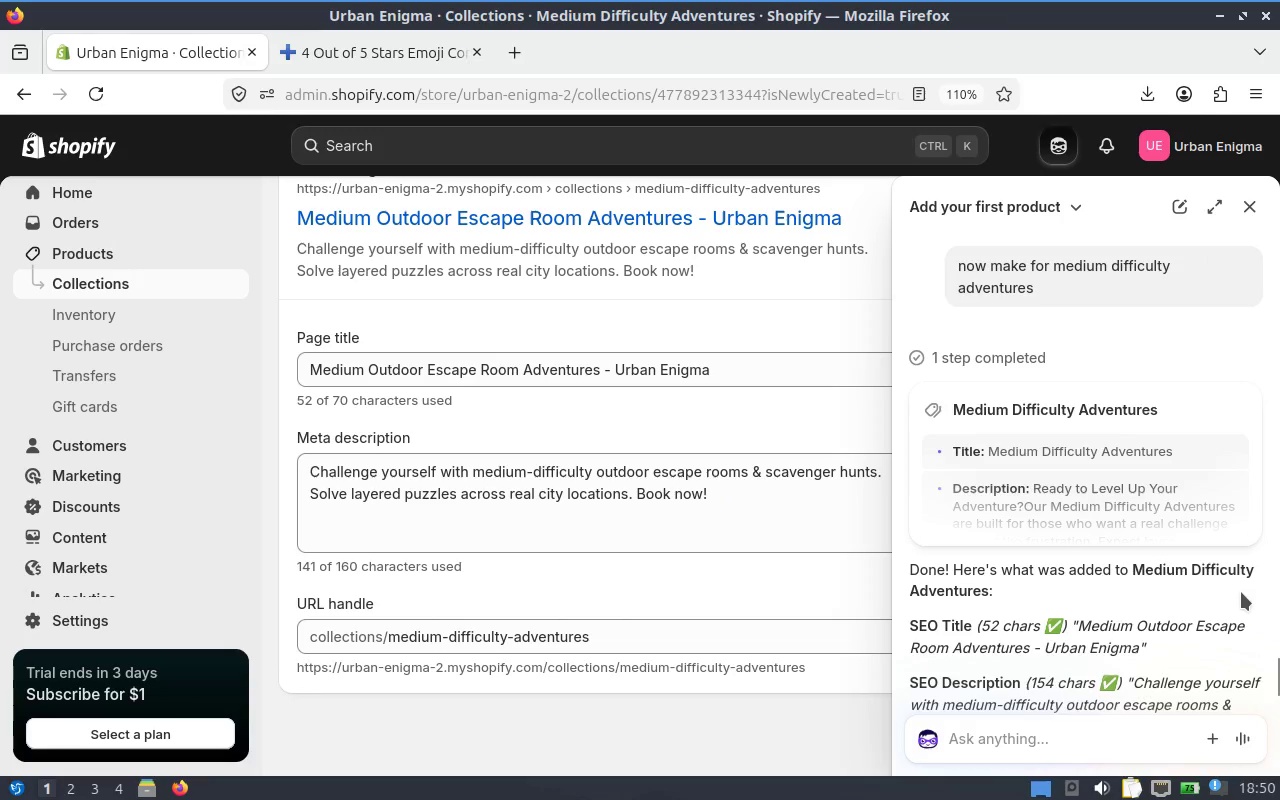 
scroll: coordinate [1241, 592], scroll_direction: up, amount: 1.0
 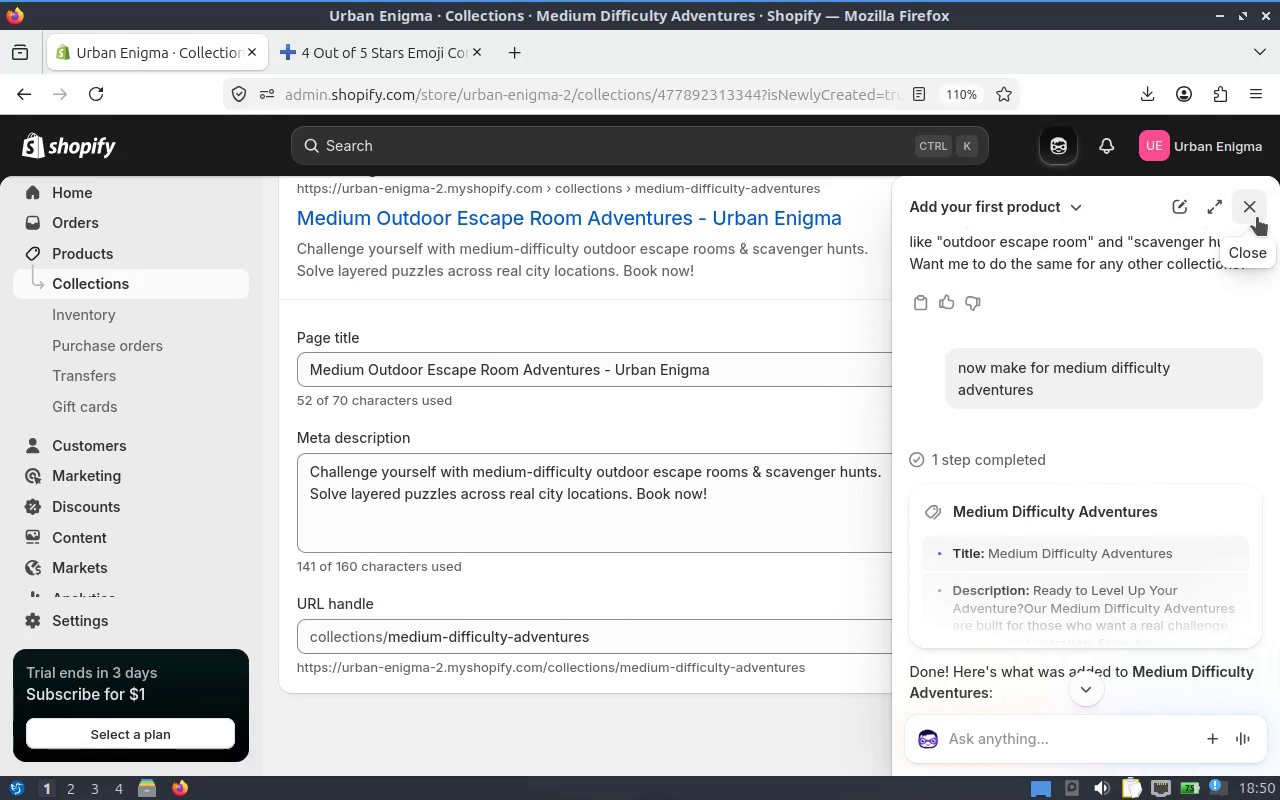 
left_click([1257, 217])
 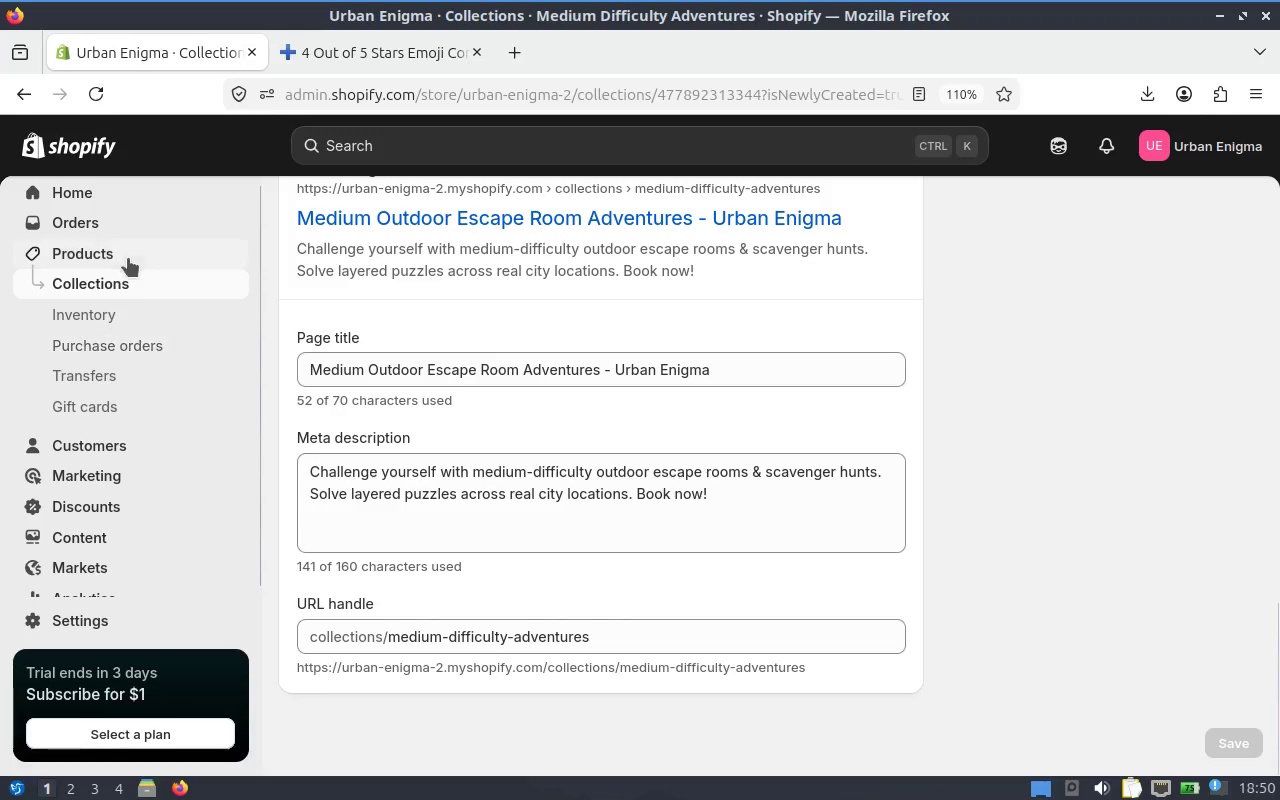 
left_click([112, 280])
 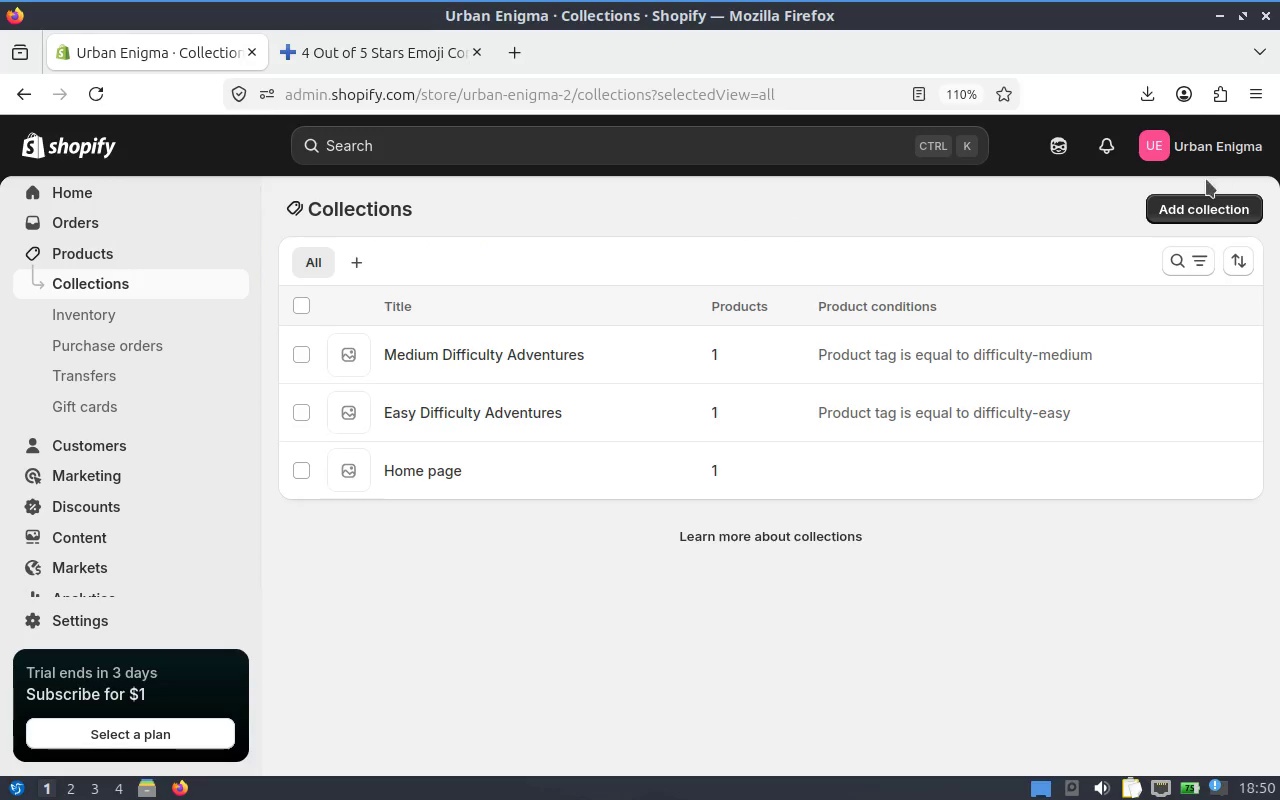 
left_click([1197, 208])
 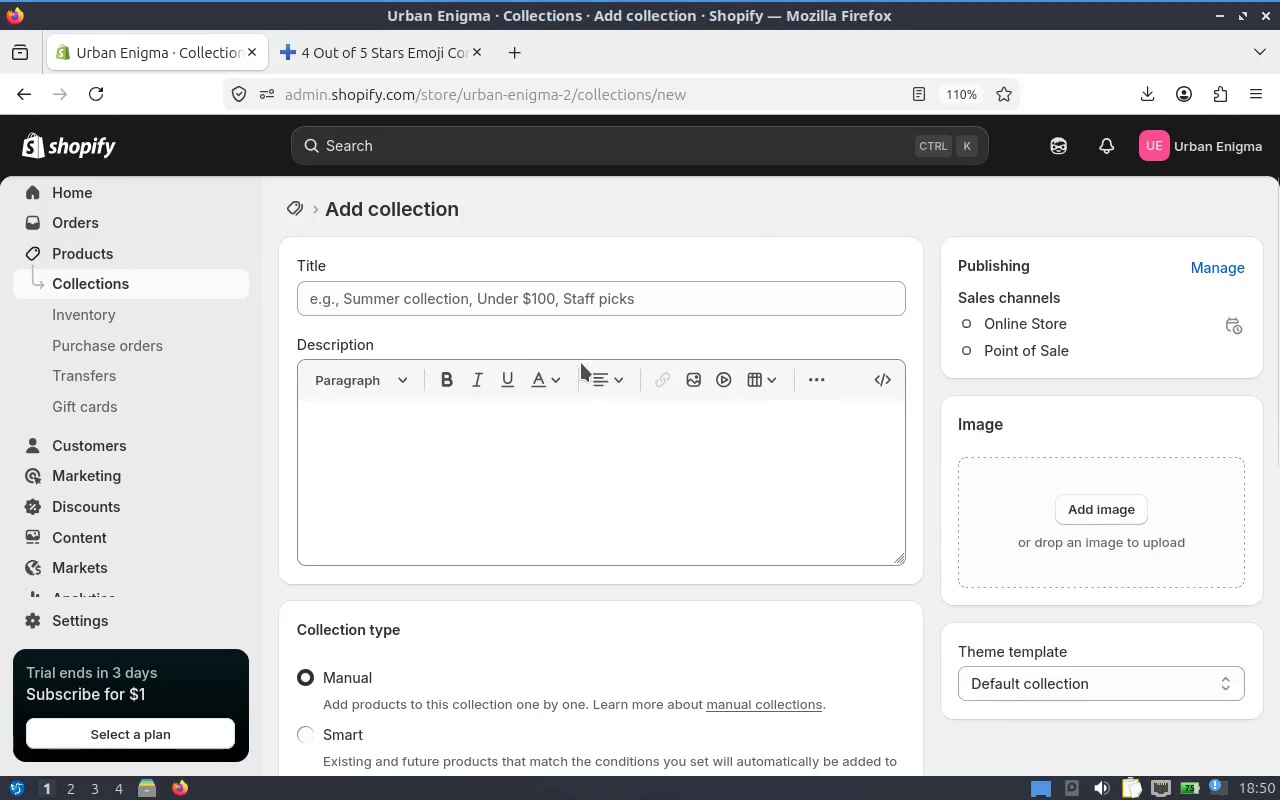 
left_click([638, 297])
 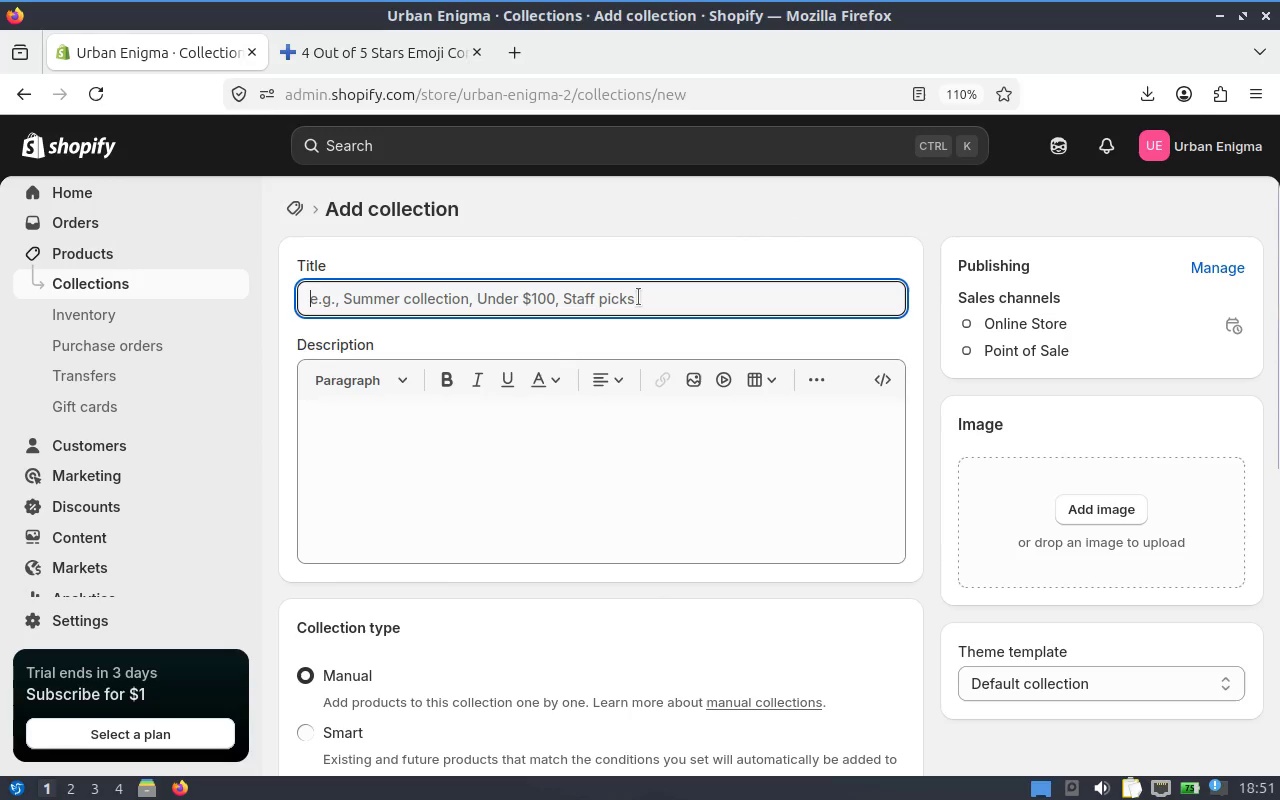 
type(Hard Difficulty Adventures)
 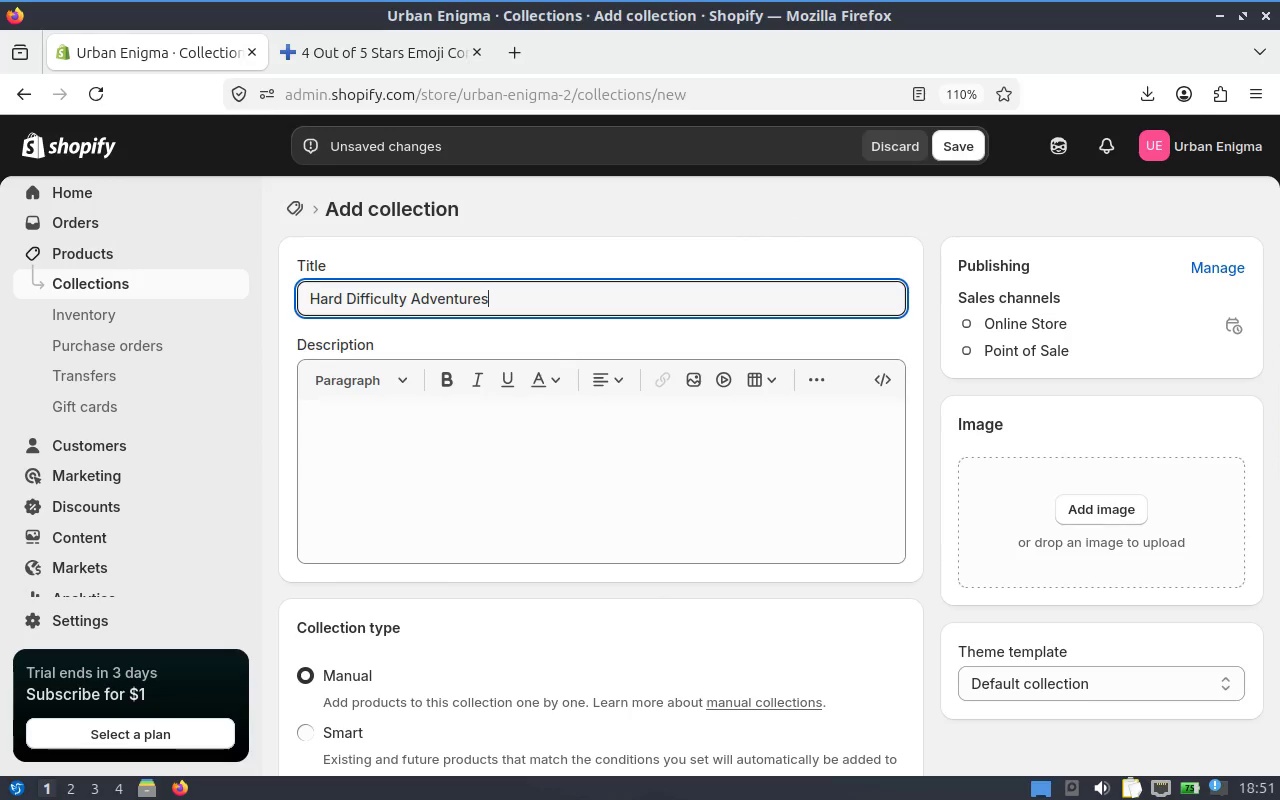 
left_click_drag(start_coordinate=[1279, 330], to_coordinate=[1272, 616])
 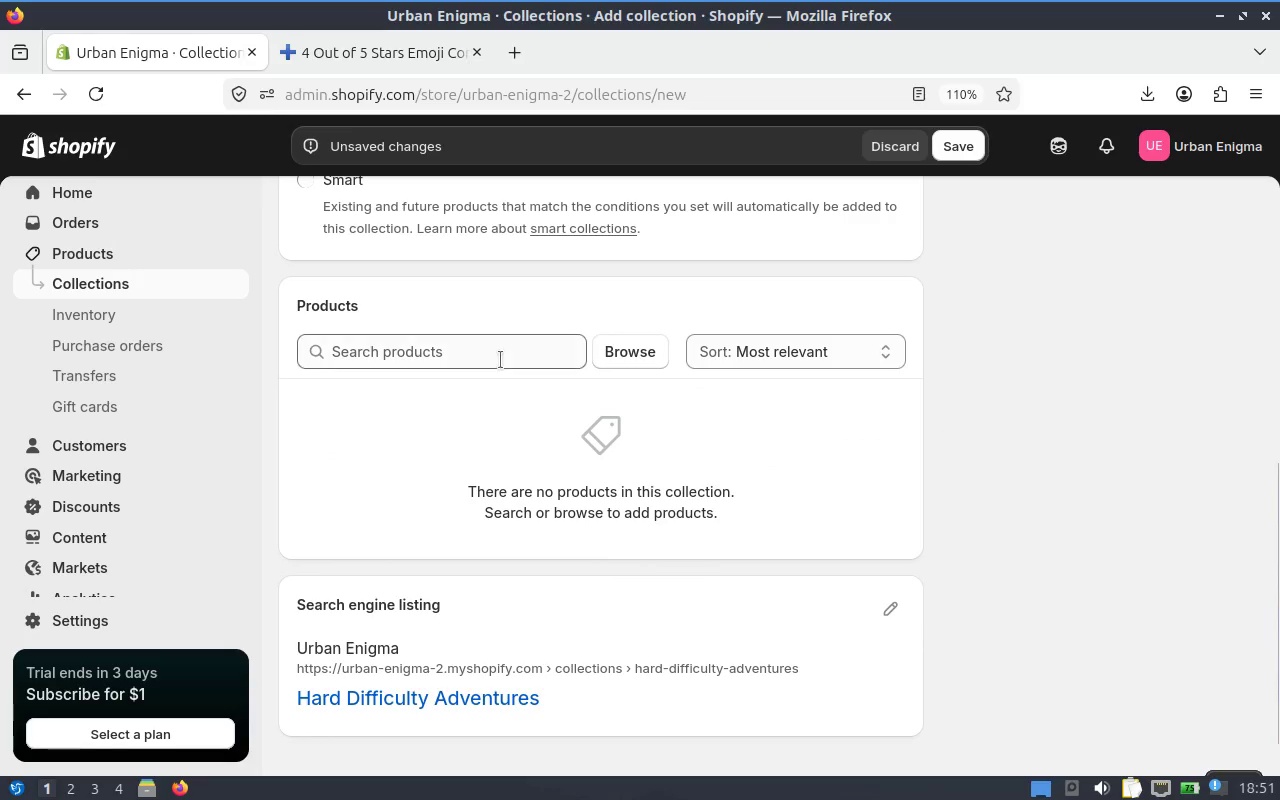 
left_click([498, 360])
 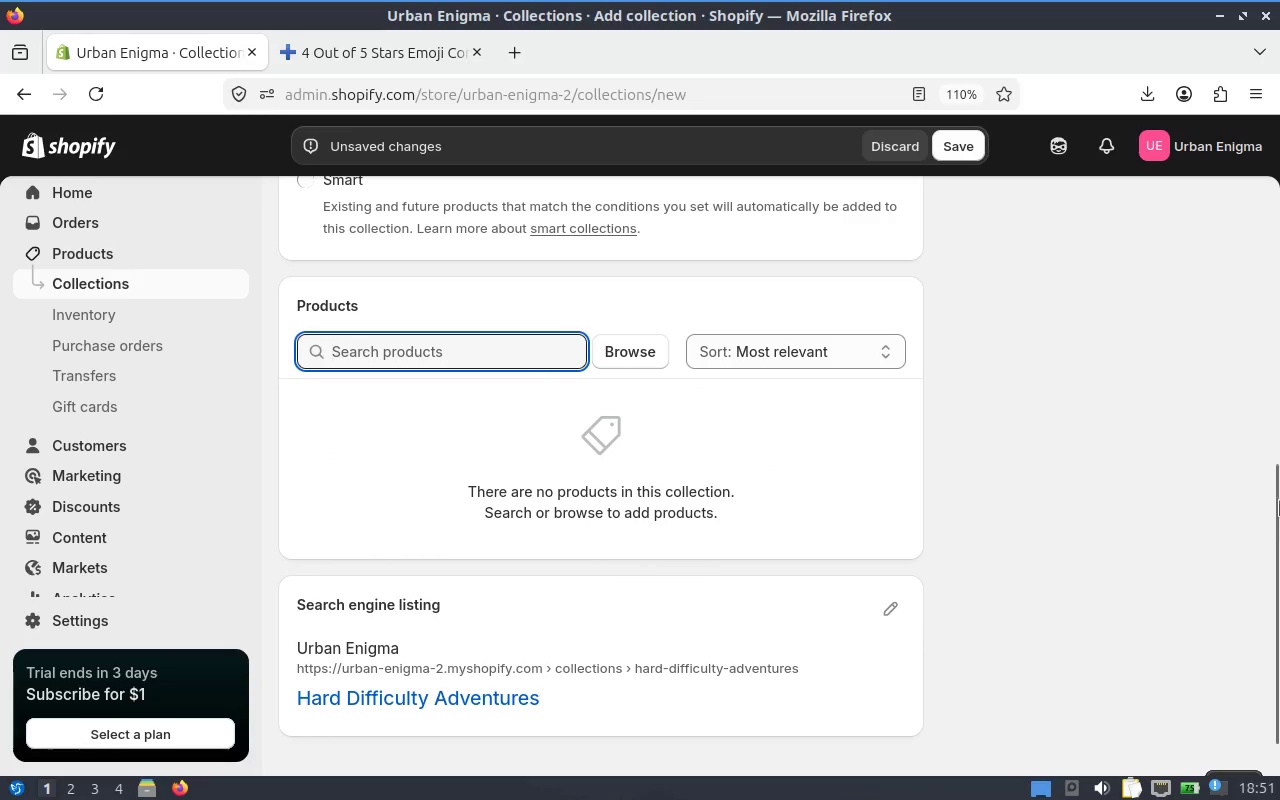 
left_click_drag(start_coordinate=[1279, 564], to_coordinate=[1279, 456])
 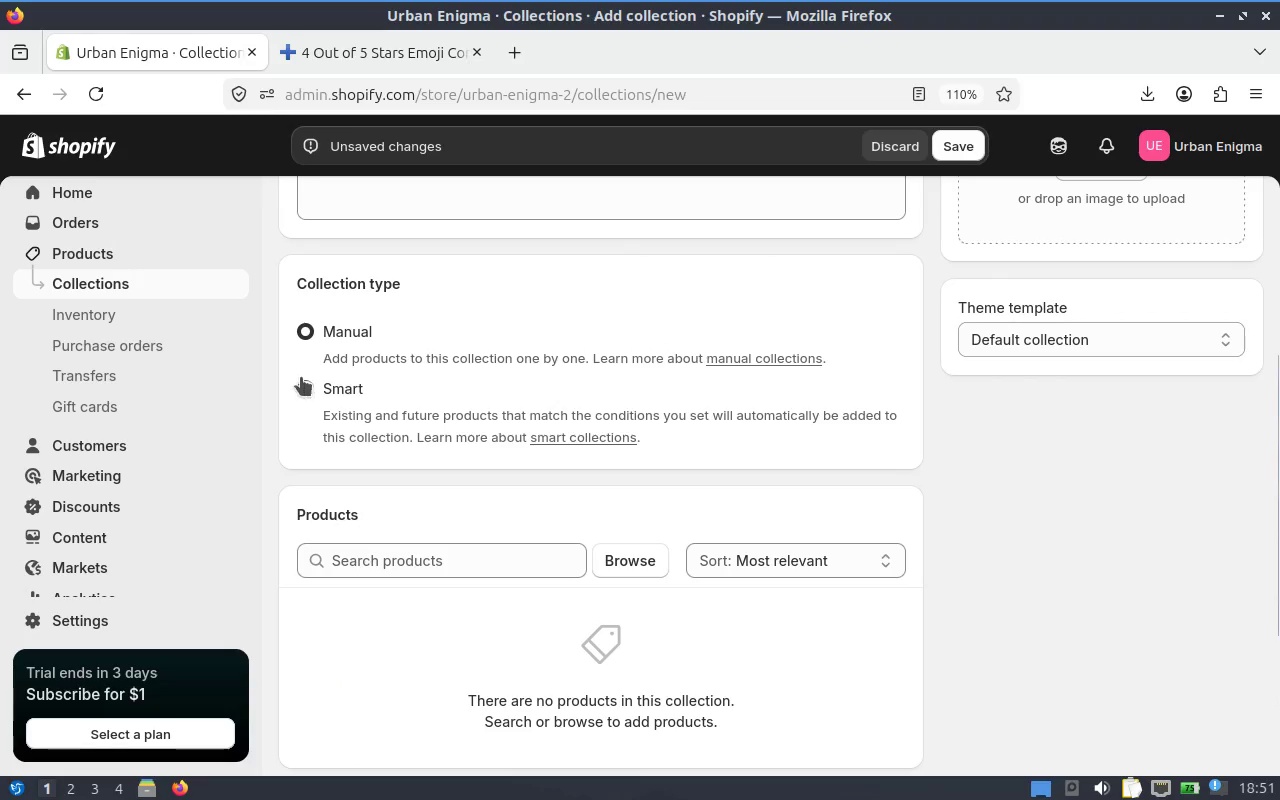 
left_click([309, 383])
 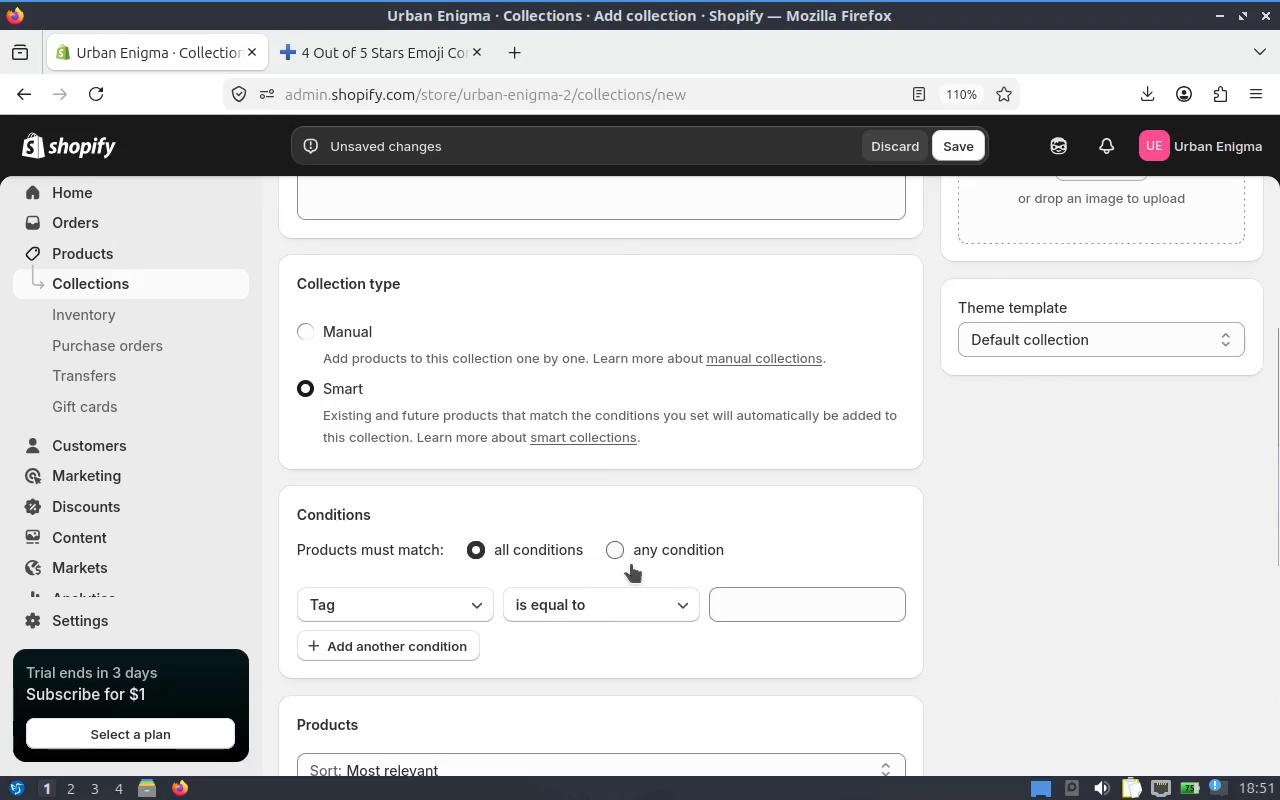 
left_click([786, 600])
 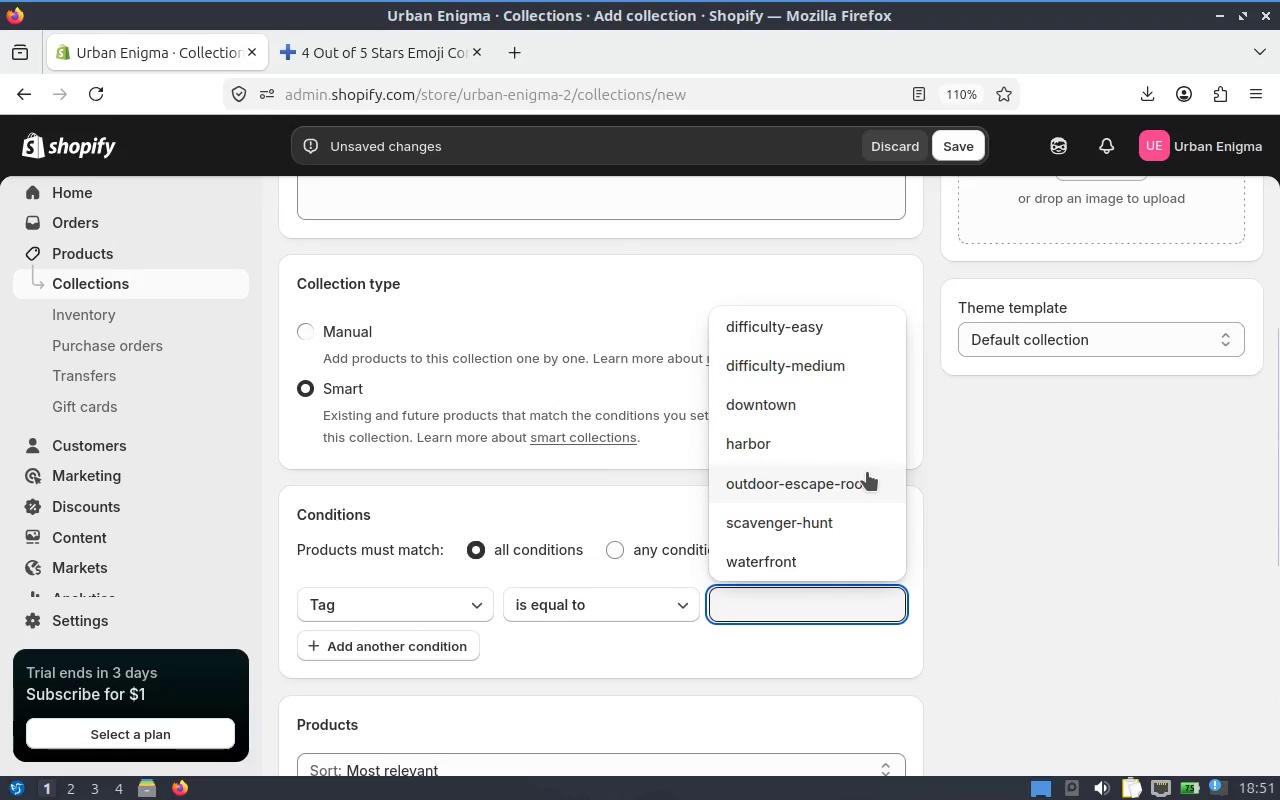 
type(difficulty-hard)
 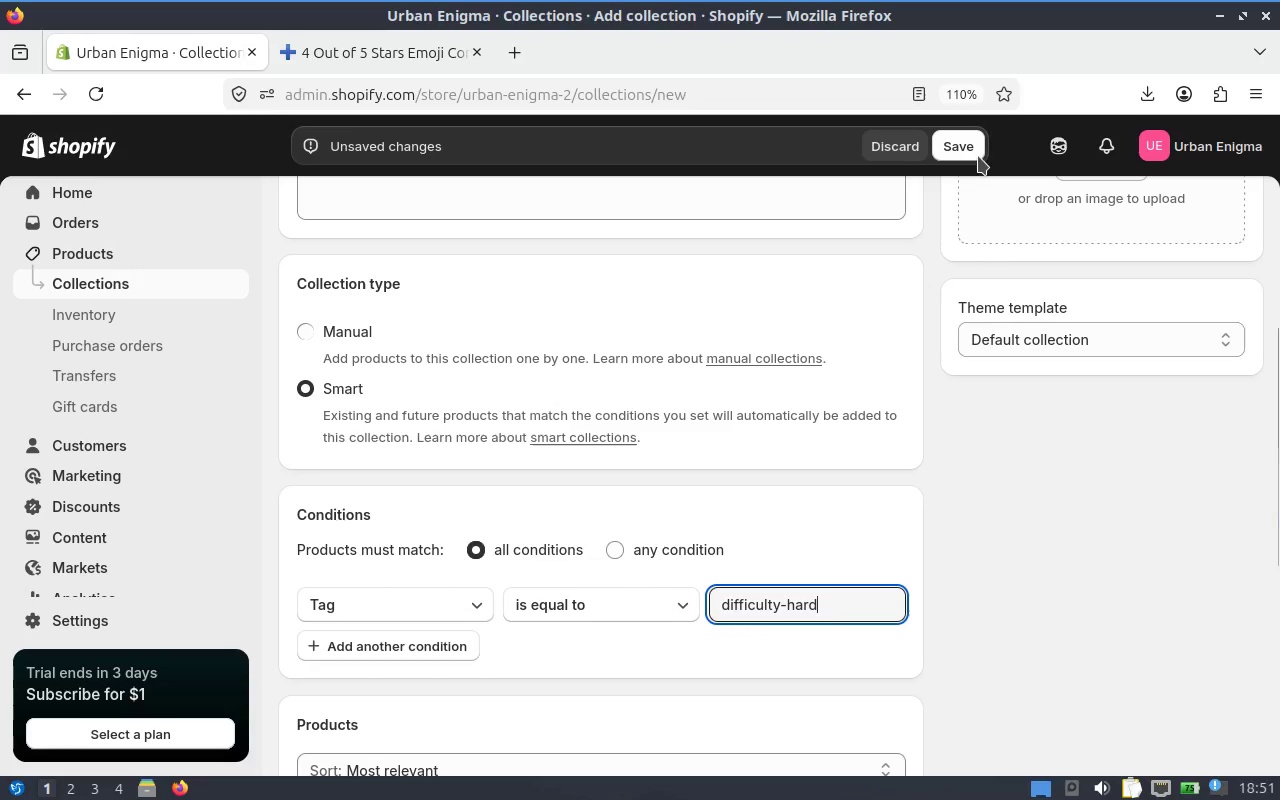 
left_click([955, 147])
 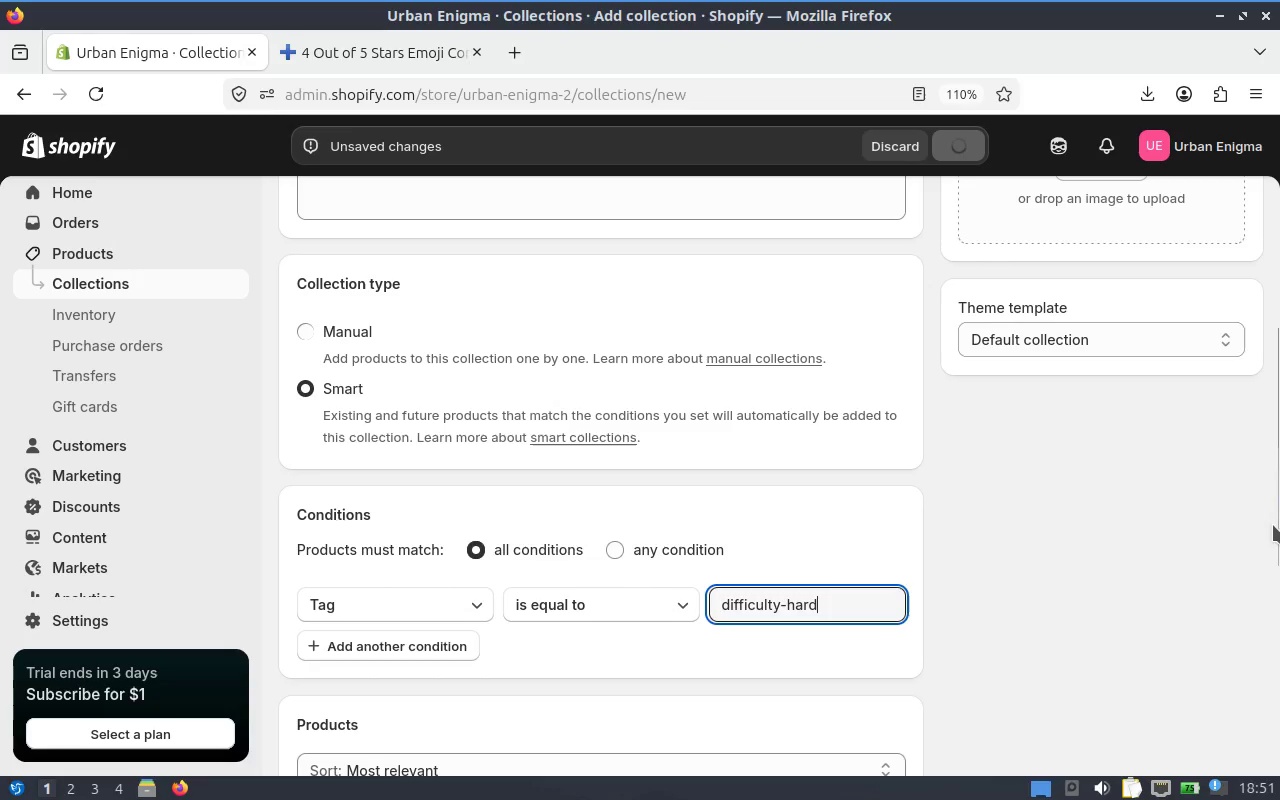 
left_click_drag(start_coordinate=[1279, 503], to_coordinate=[1279, 183])
 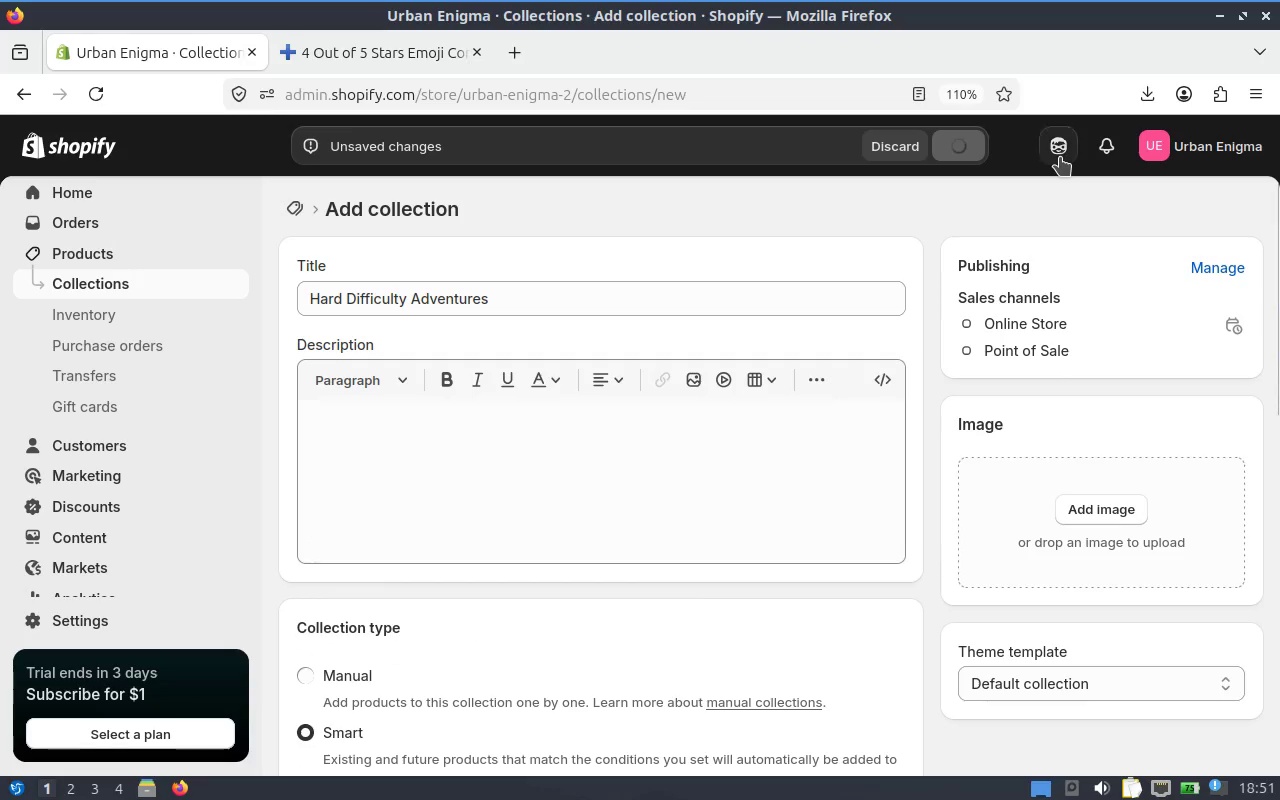 
left_click([1060, 157])
 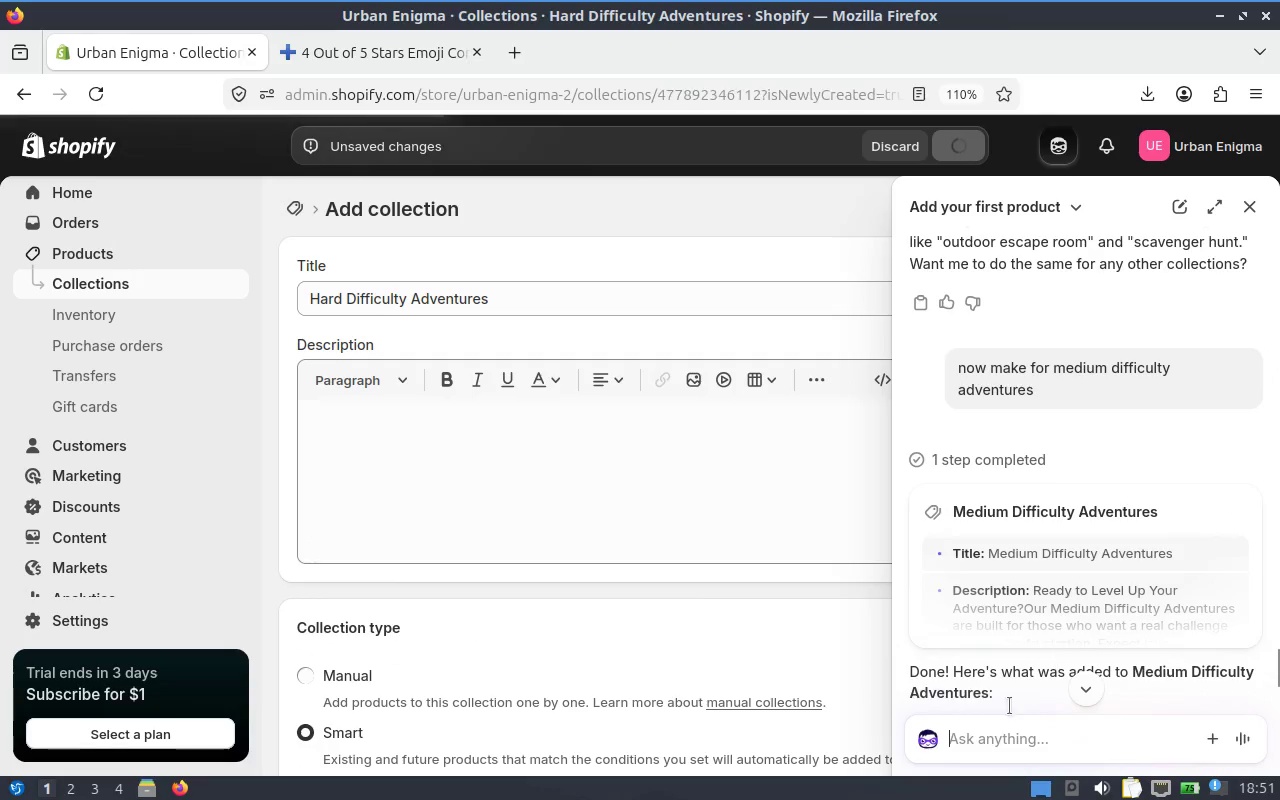 
left_click([999, 735])
 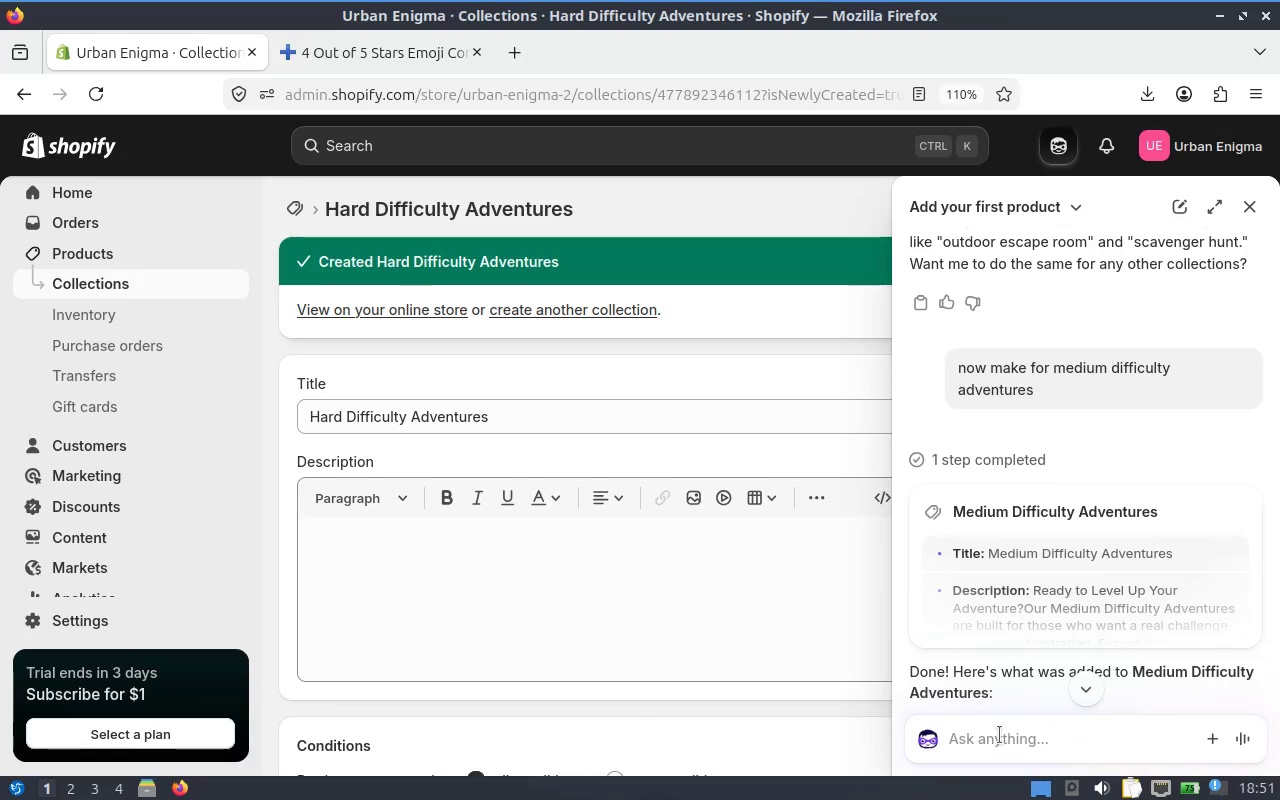 
type(now for Hard f)
key(Backspace)
type(difficulty adventures)
 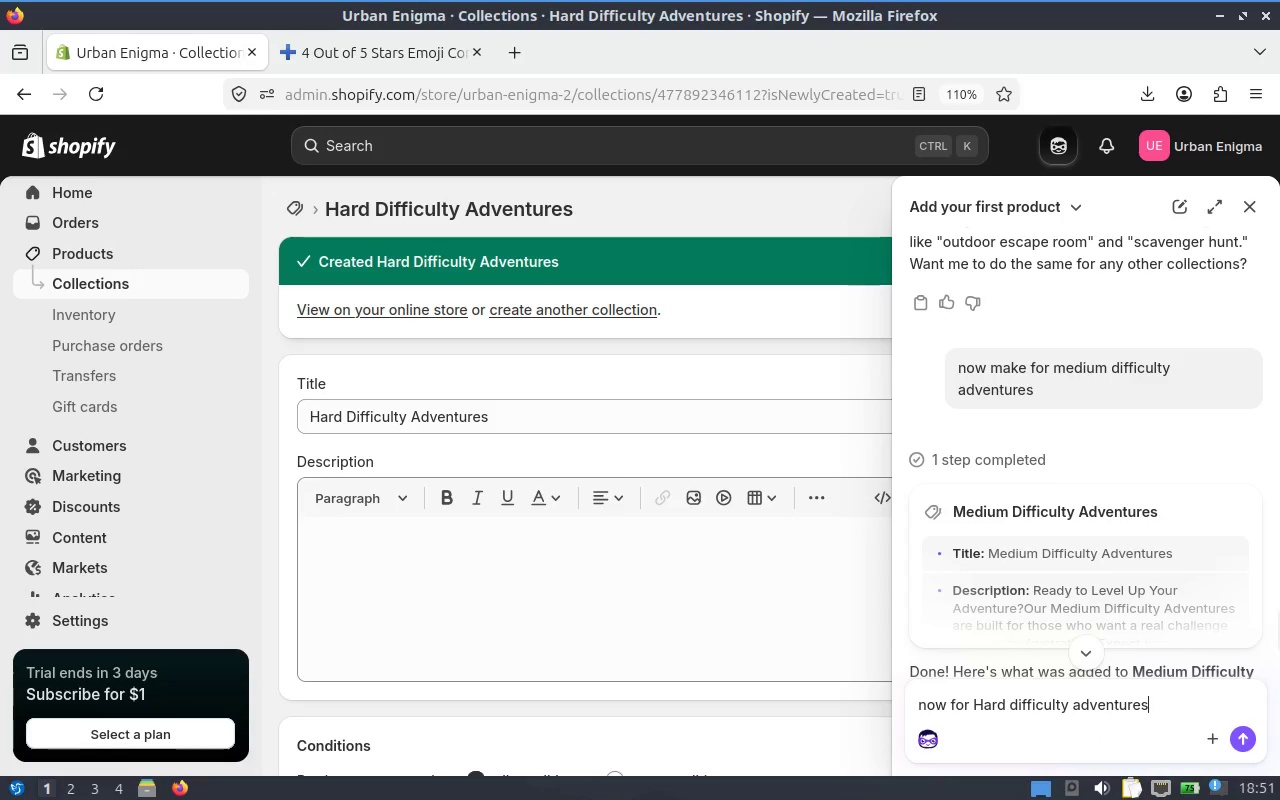 
key(Enter)
 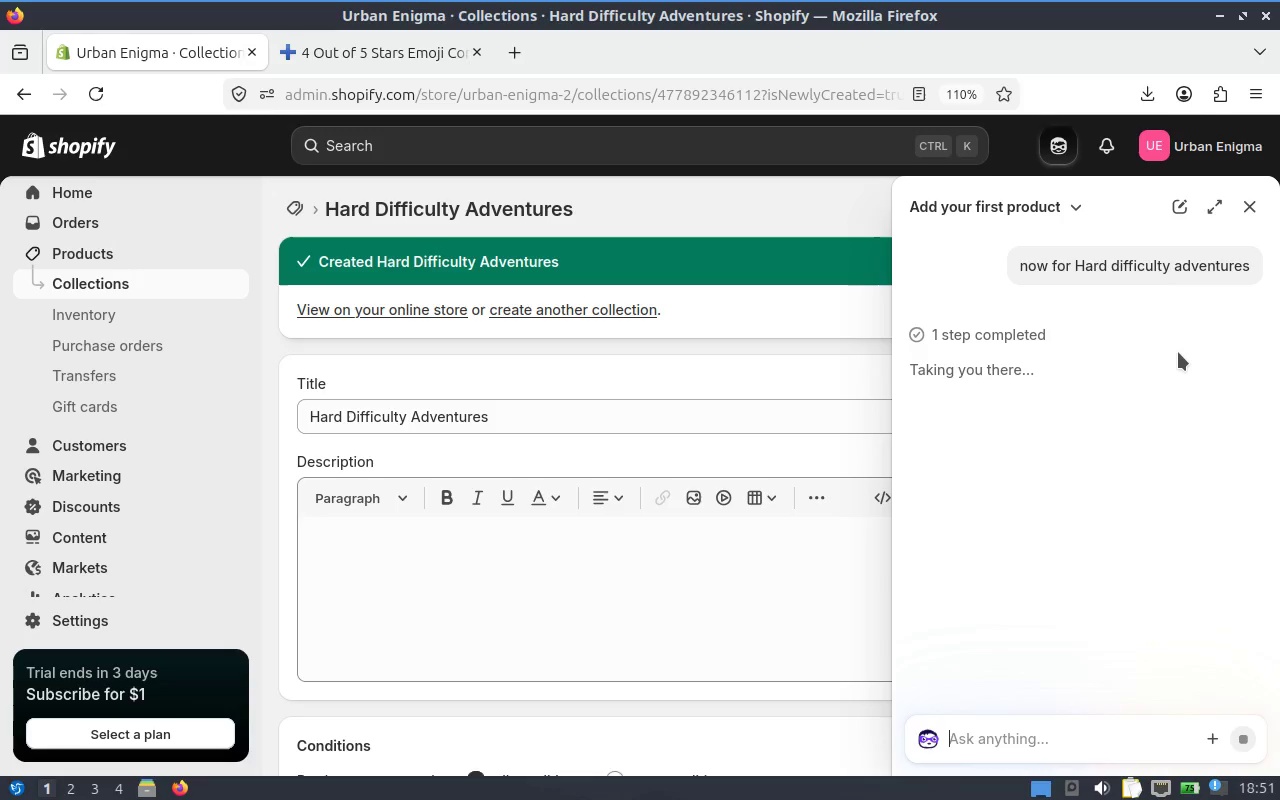 
wait(21.46)
 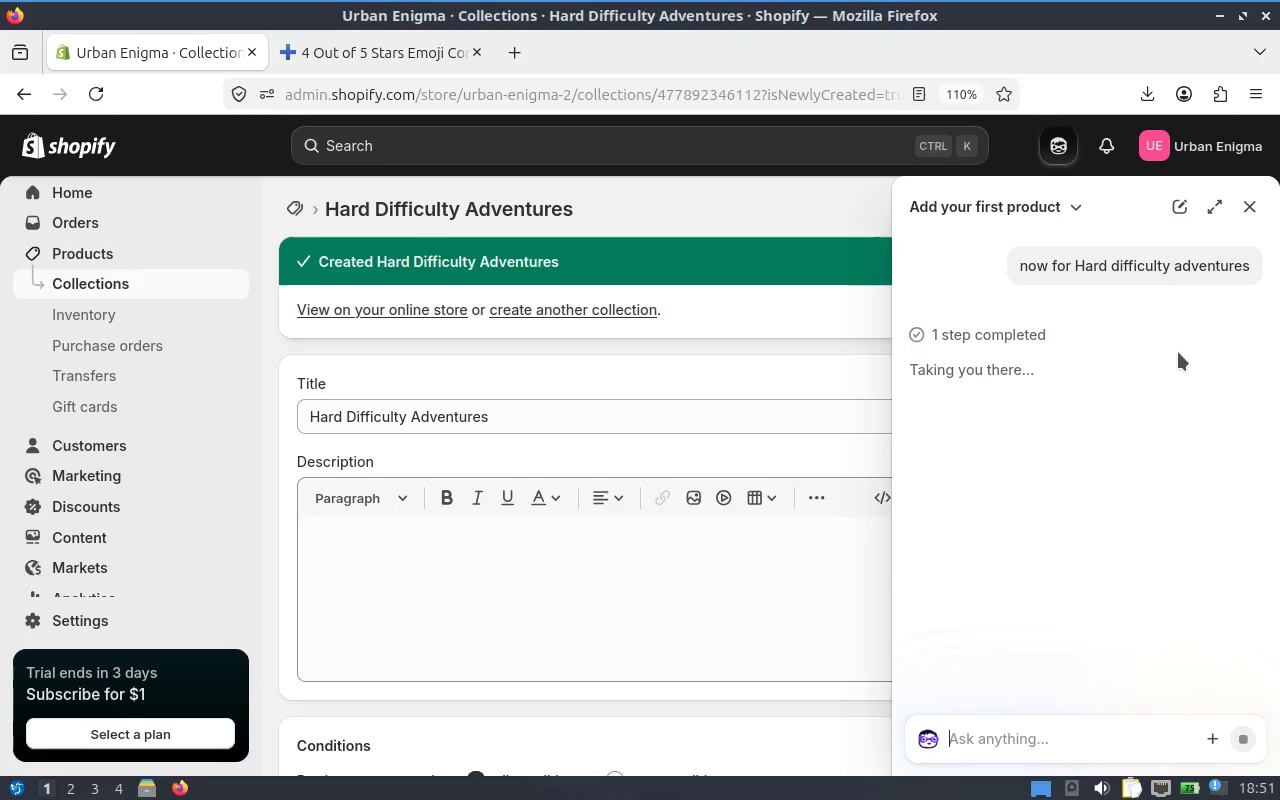 
scroll: coordinate [1185, 366], scroll_direction: down, amount: 2.0
 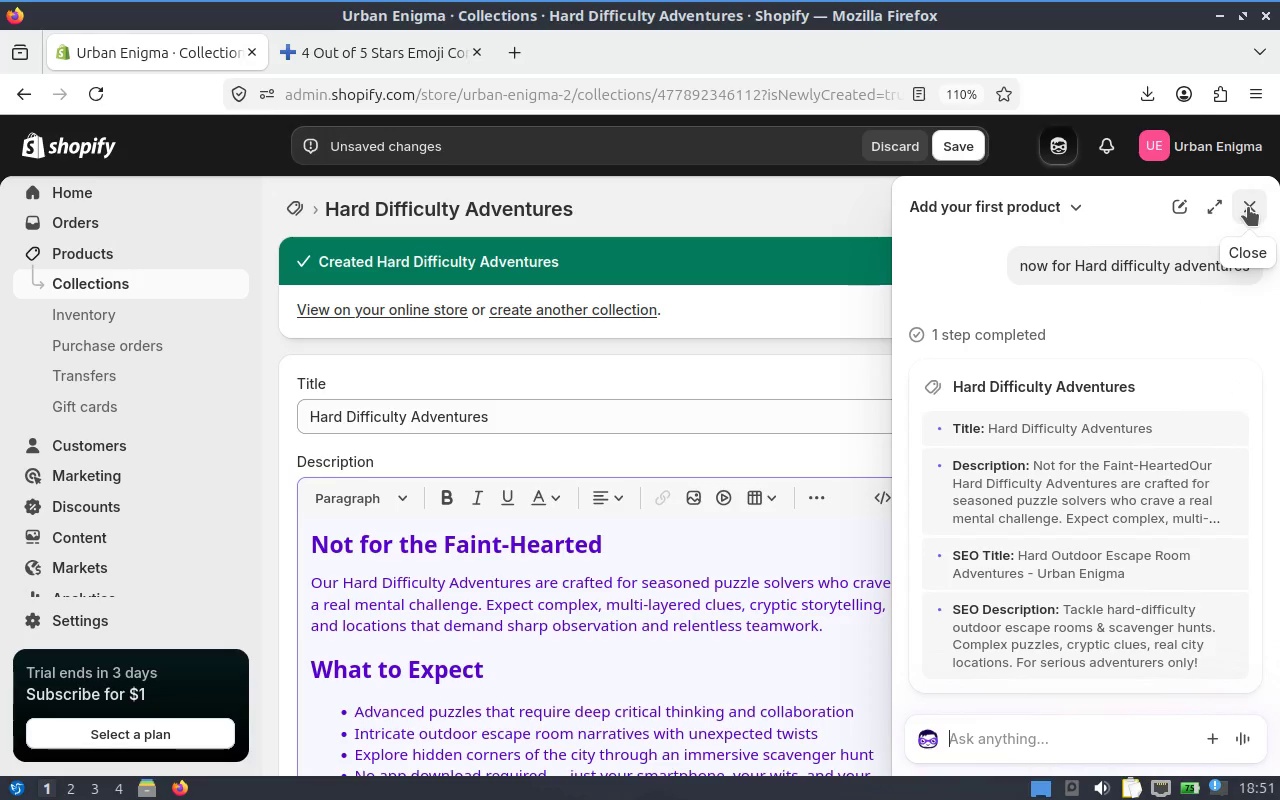 
left_click([1248, 207])
 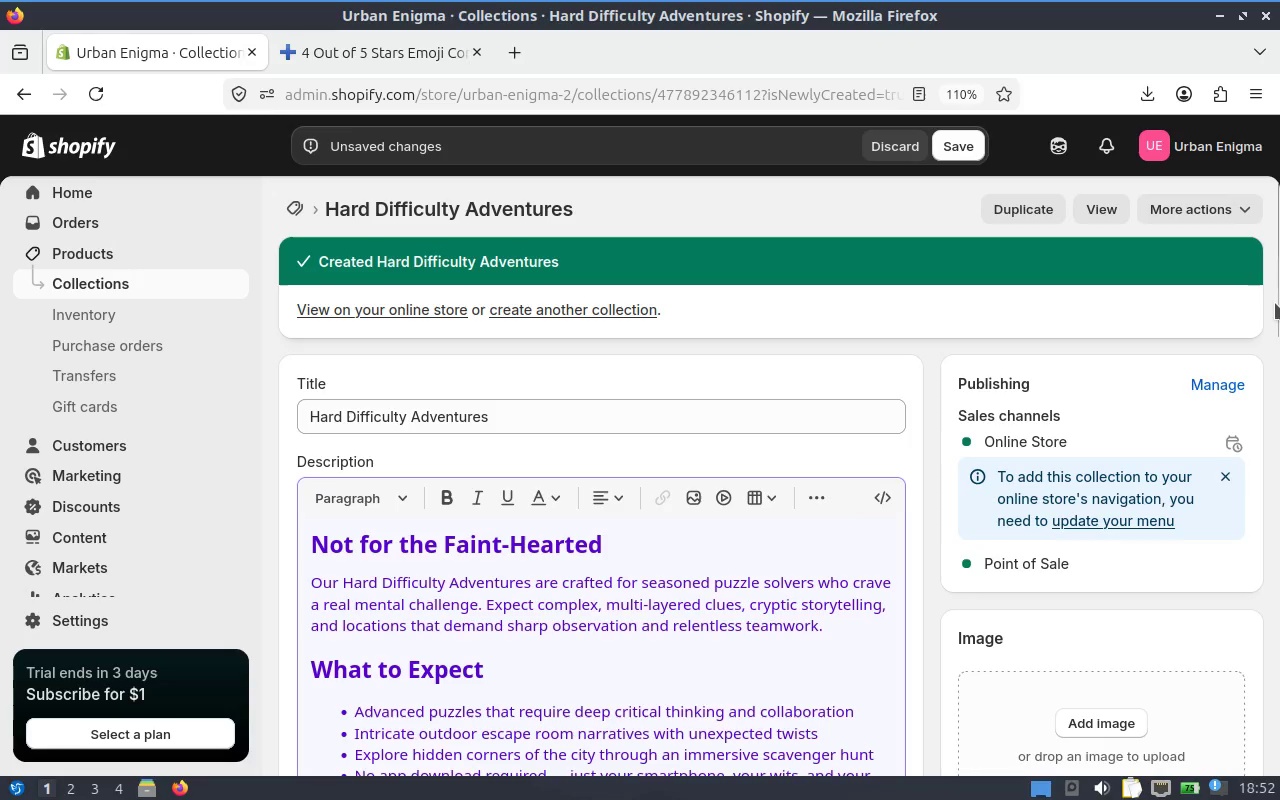 
left_click_drag(start_coordinate=[1279, 292], to_coordinate=[1279, 798])
 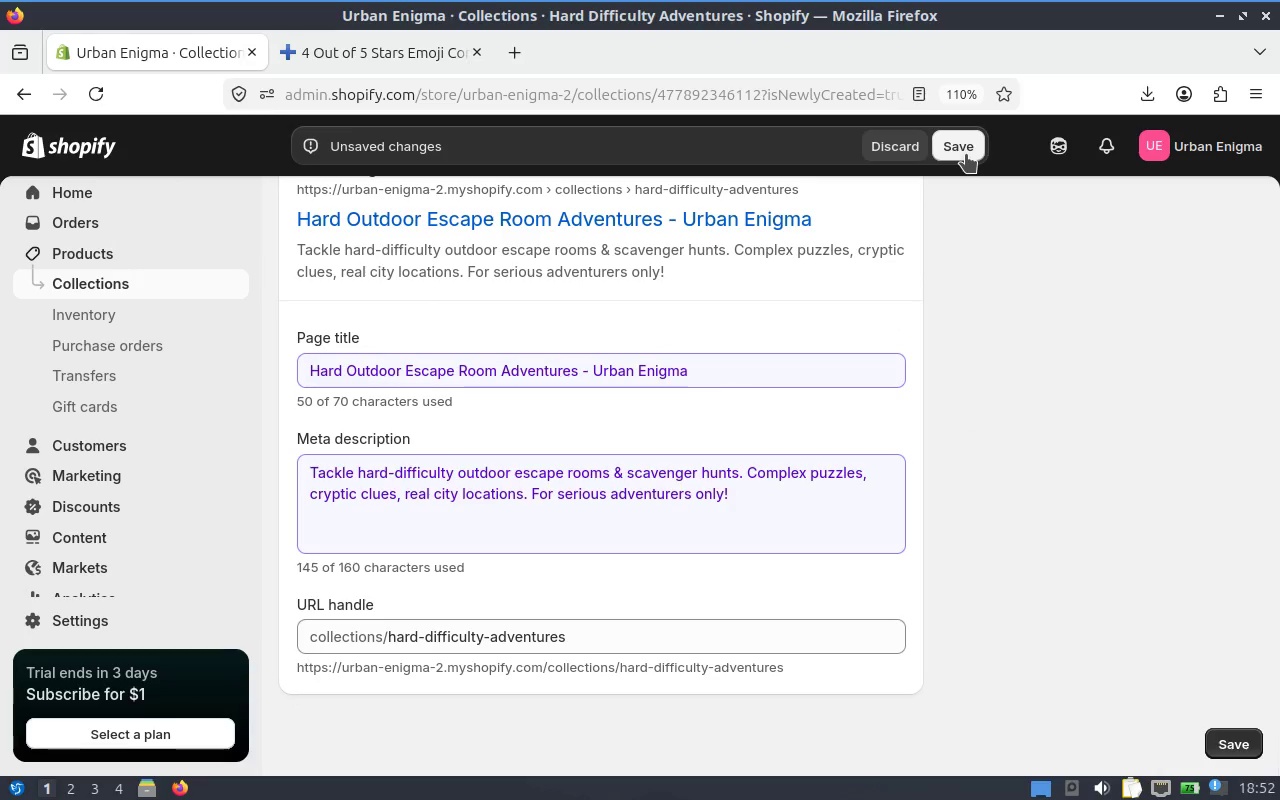 
left_click([966, 154])
 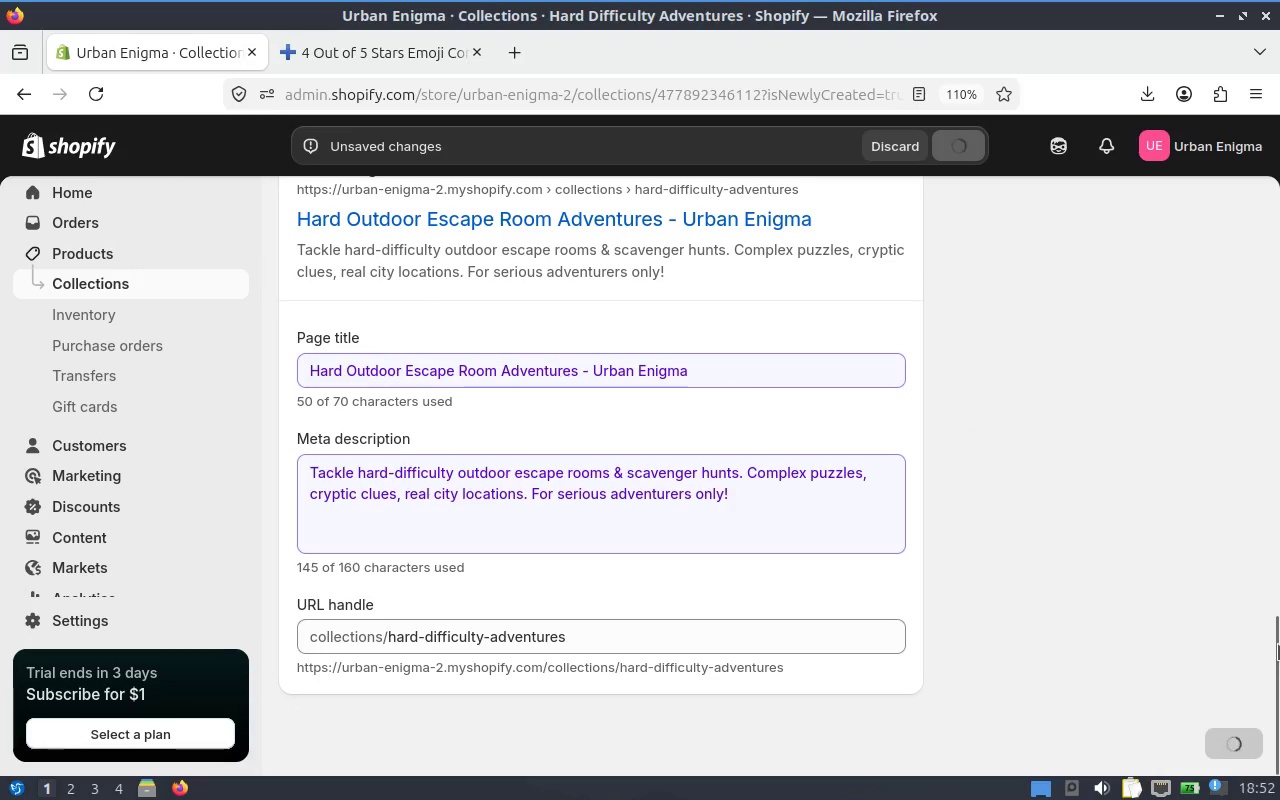 
left_click_drag(start_coordinate=[1278, 623], to_coordinate=[1279, 158])
 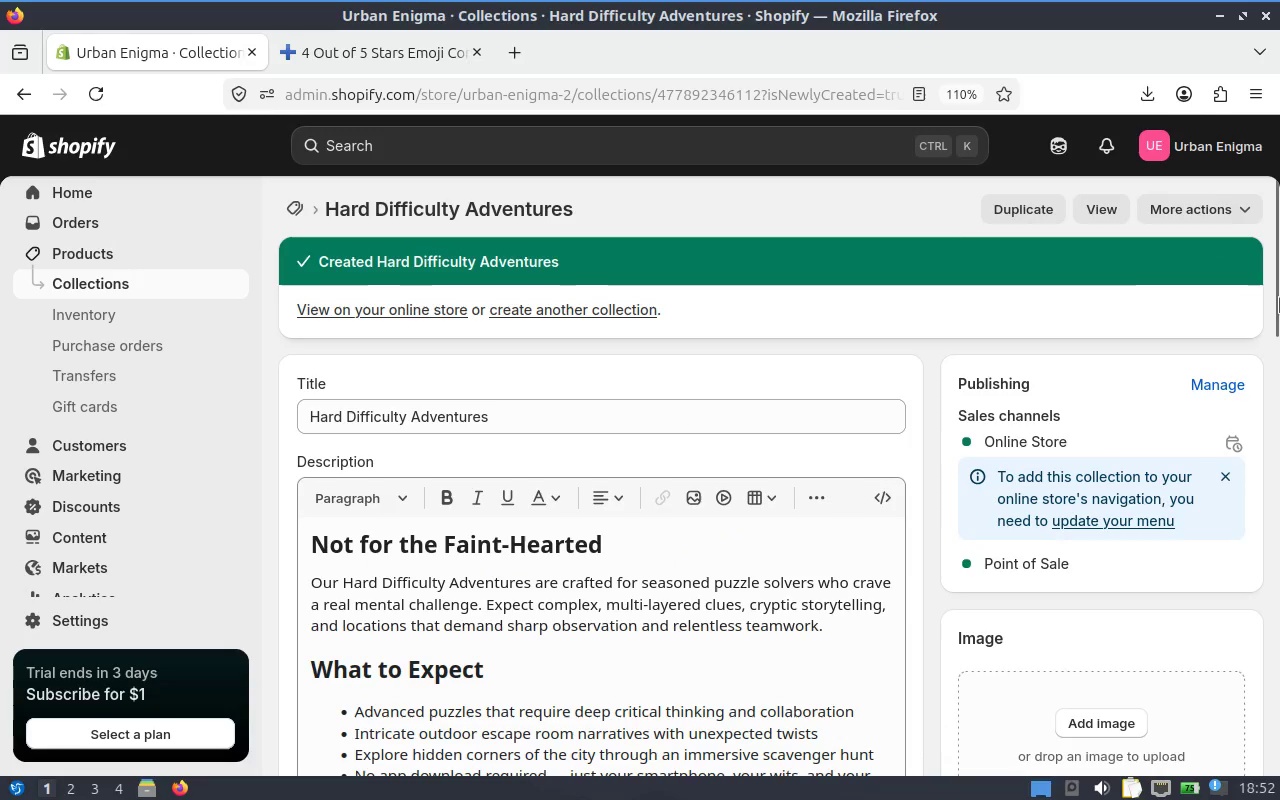 
left_click_drag(start_coordinate=[1278, 301], to_coordinate=[1276, 370])
 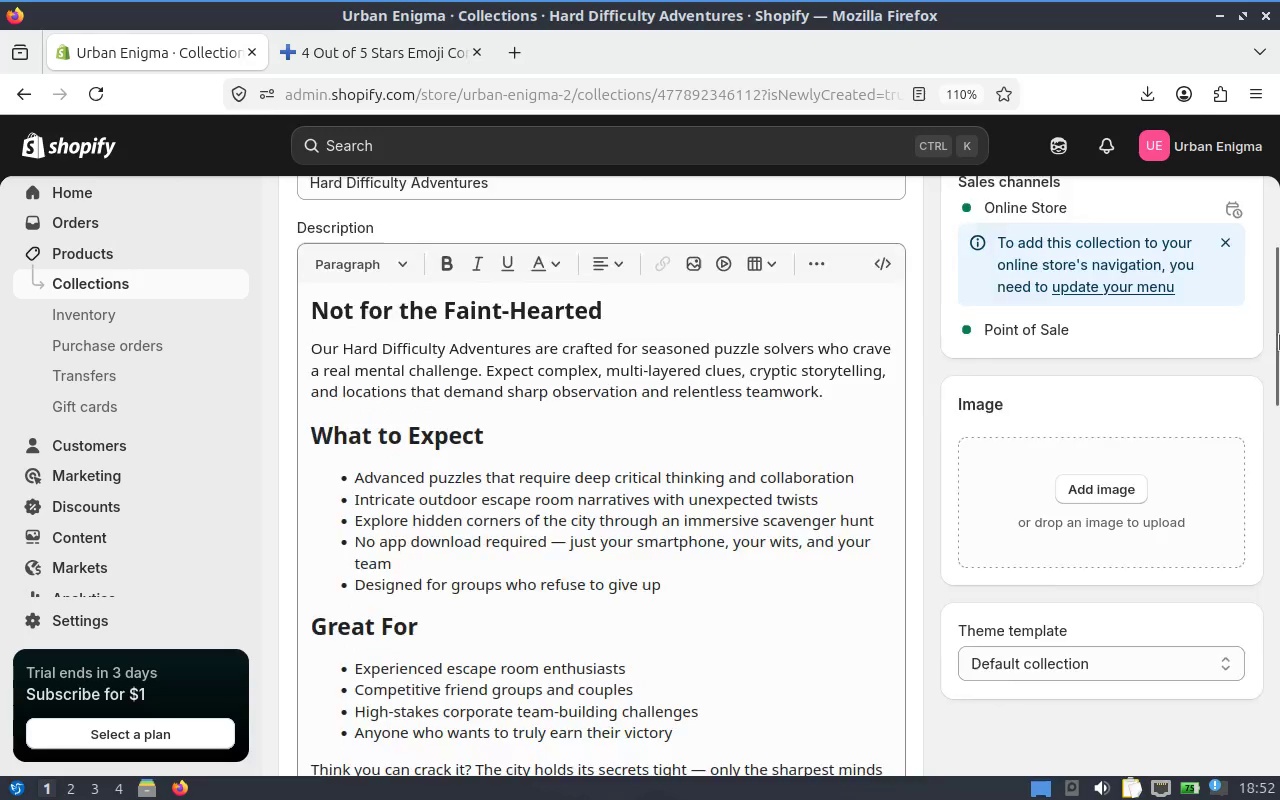 
left_click_drag(start_coordinate=[1279, 320], to_coordinate=[1279, 245])
 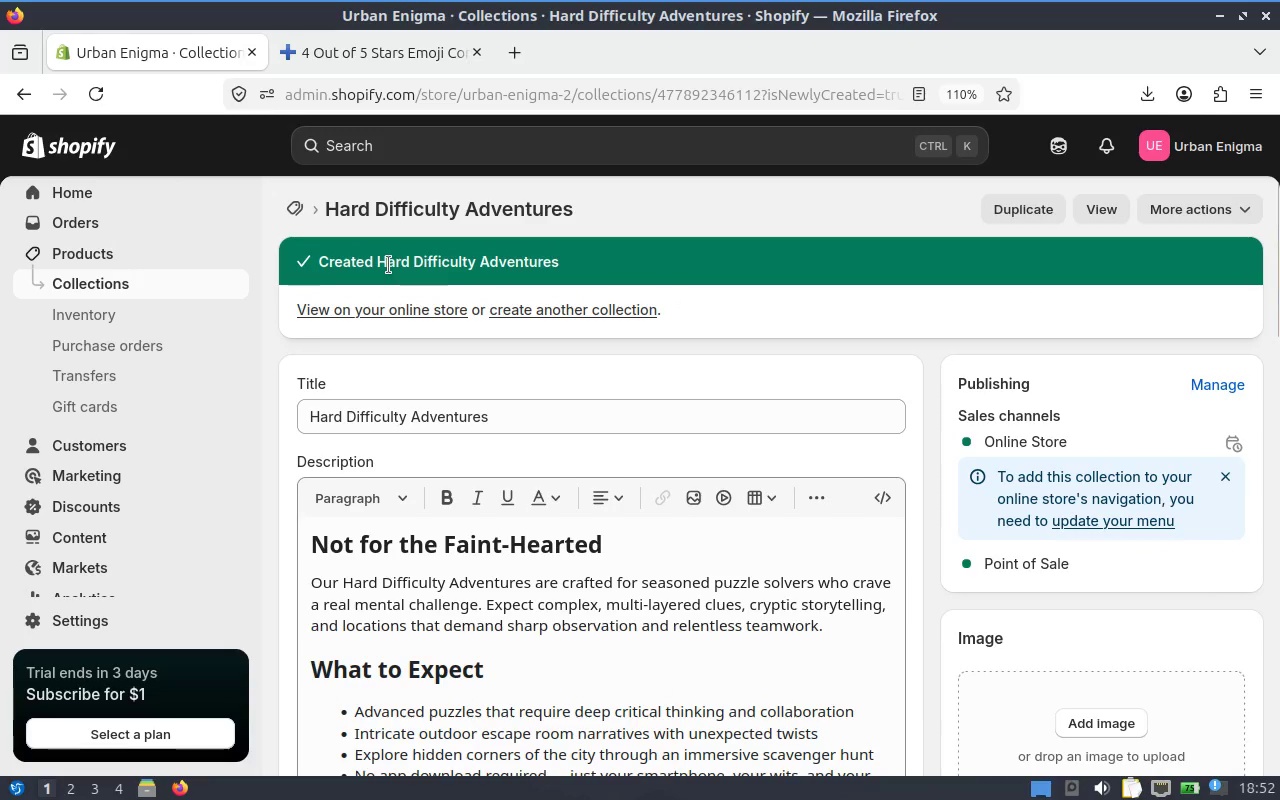 
key(Alt+Tab)